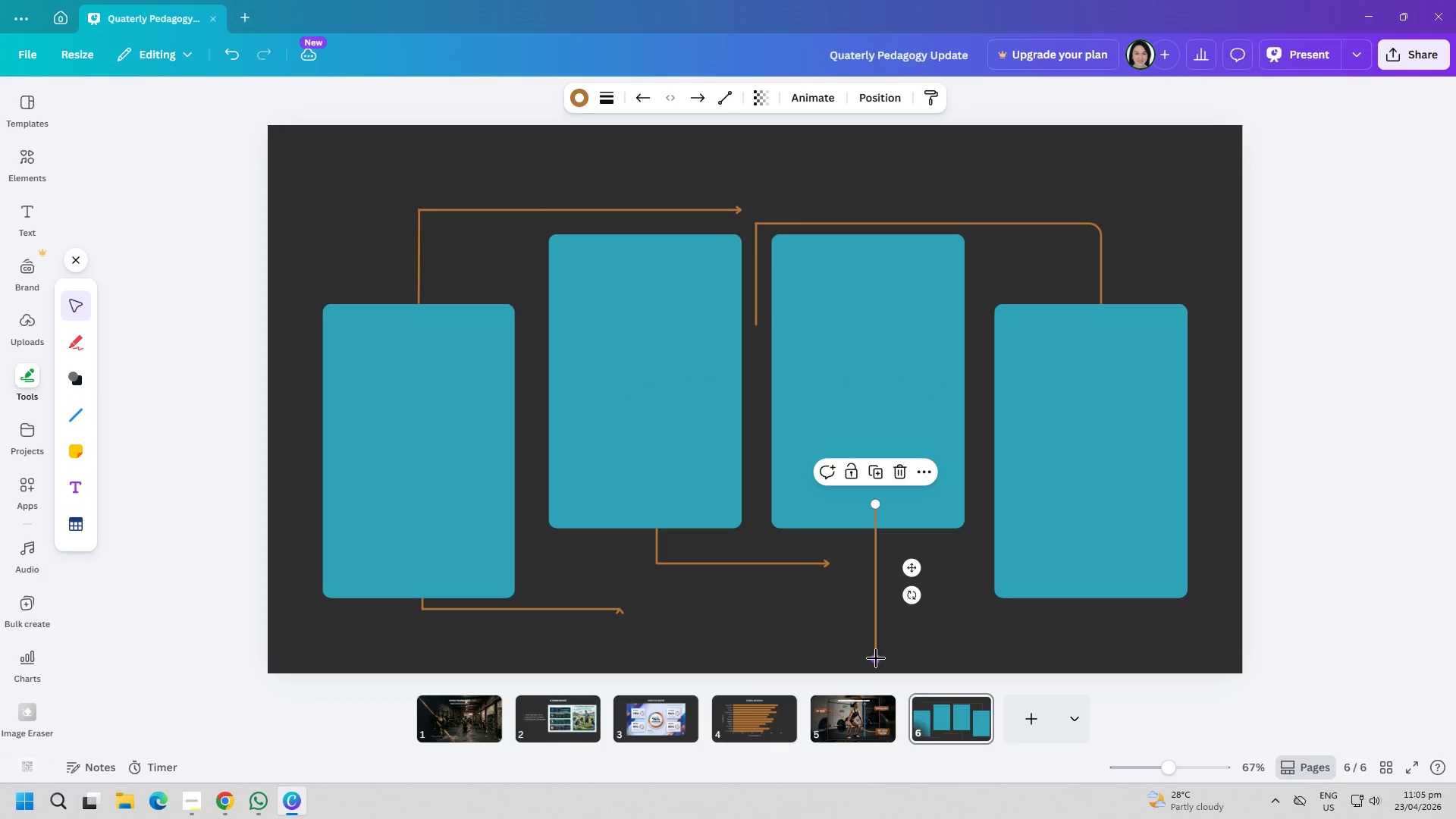 
left_click_drag(start_coordinate=[876, 660], to_coordinate=[876, 557])
 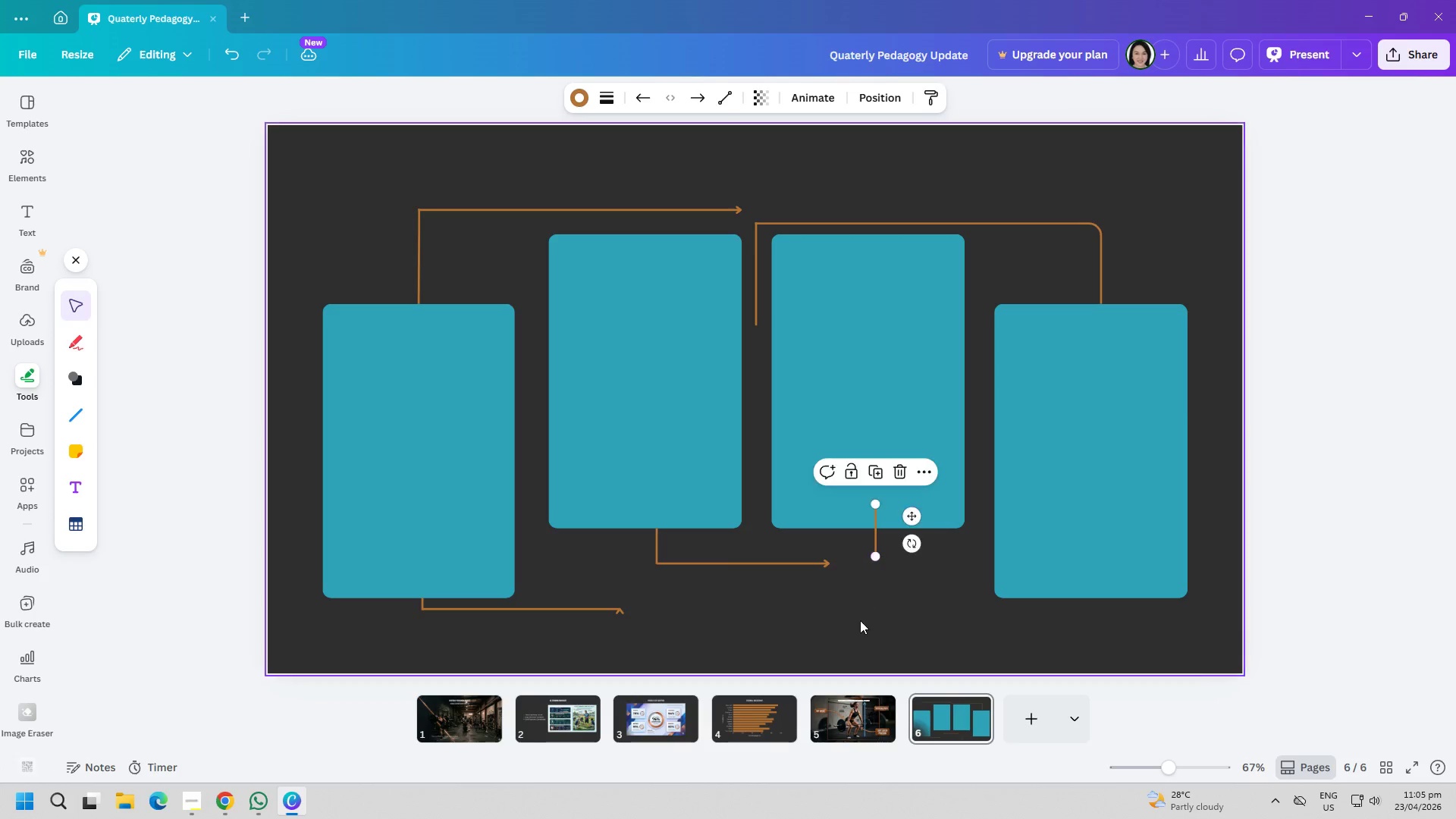 
left_click([860, 620])
 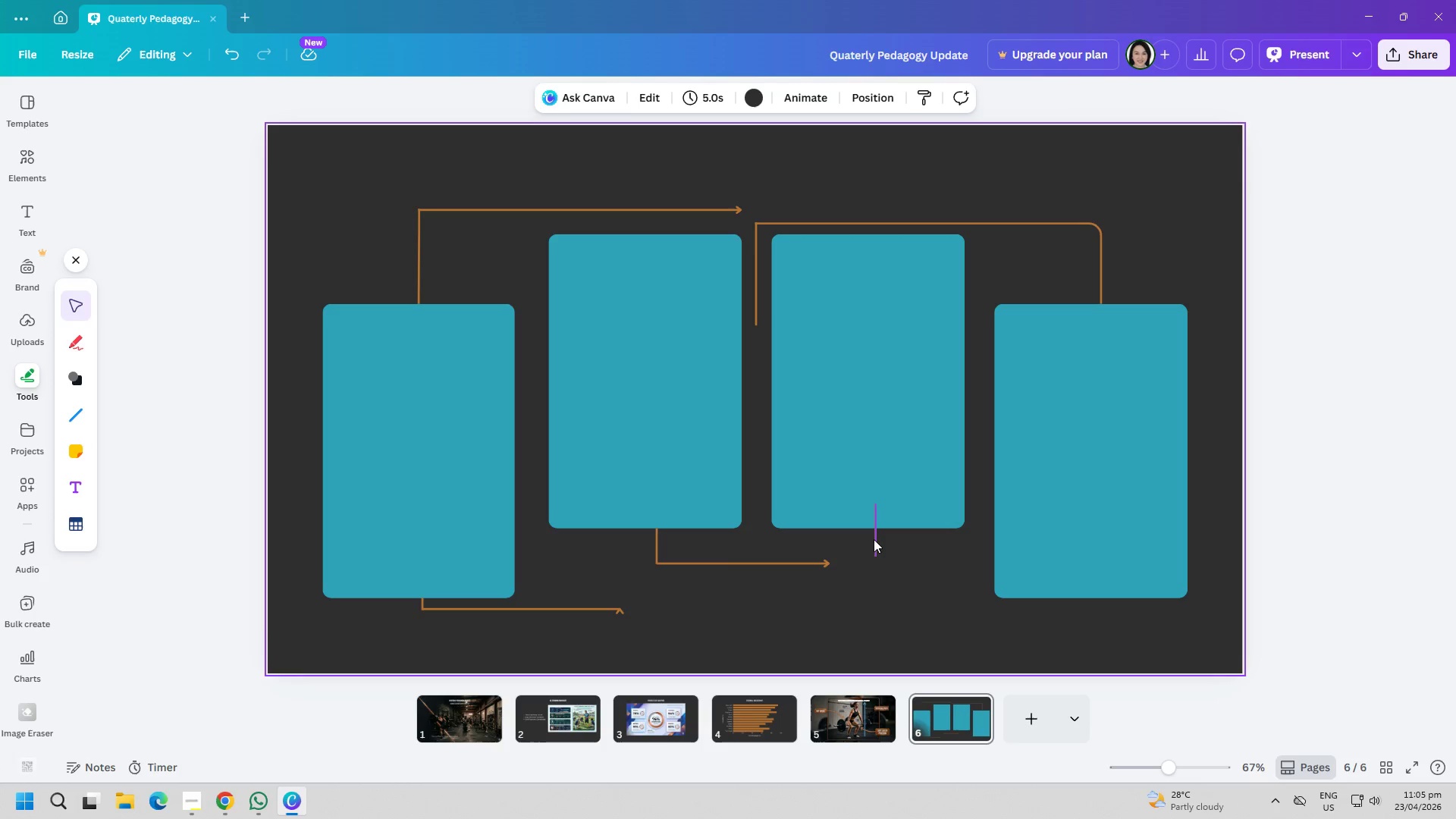 
left_click_drag(start_coordinate=[877, 539], to_coordinate=[871, 563])
 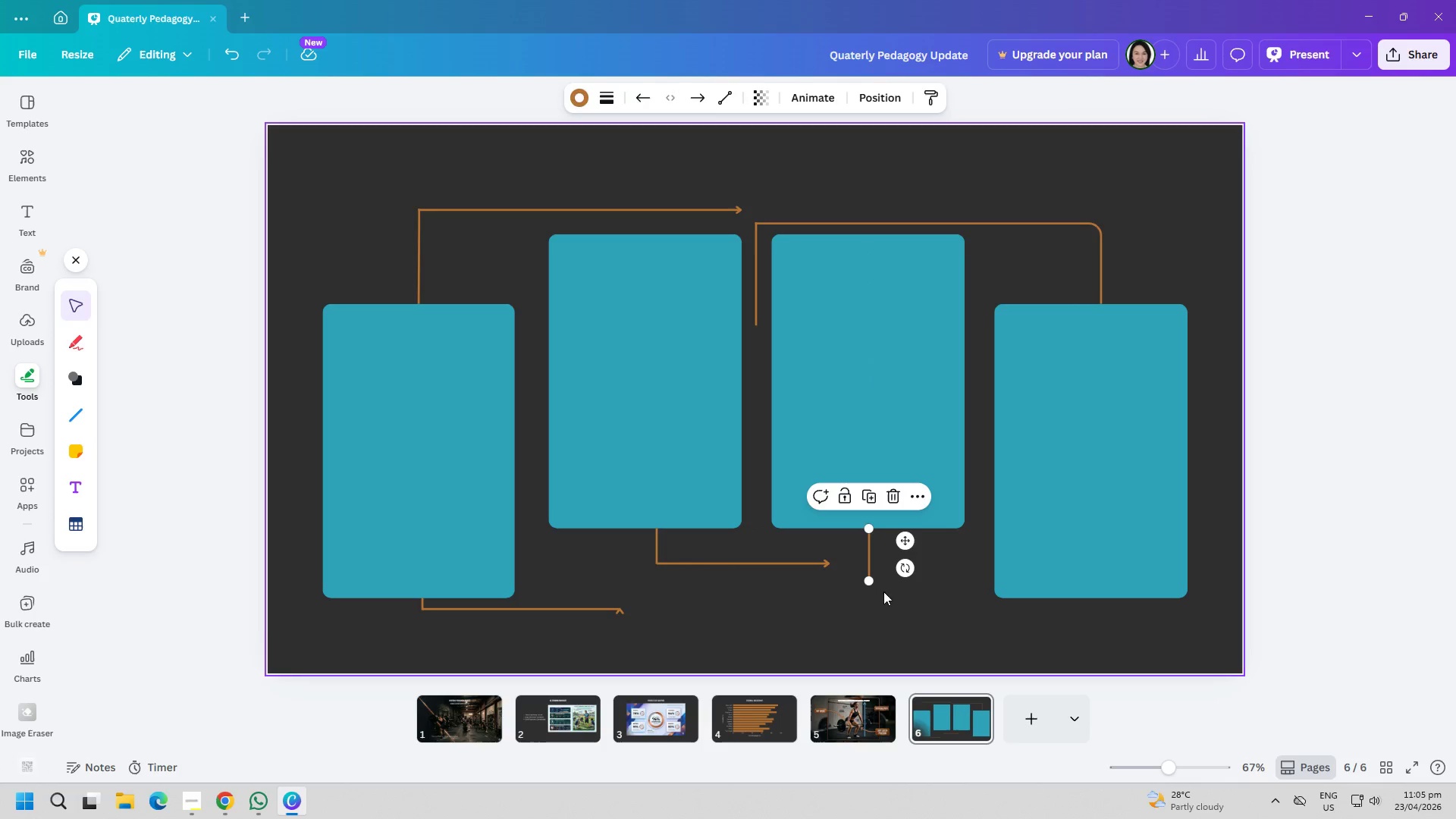 
left_click([885, 593])
 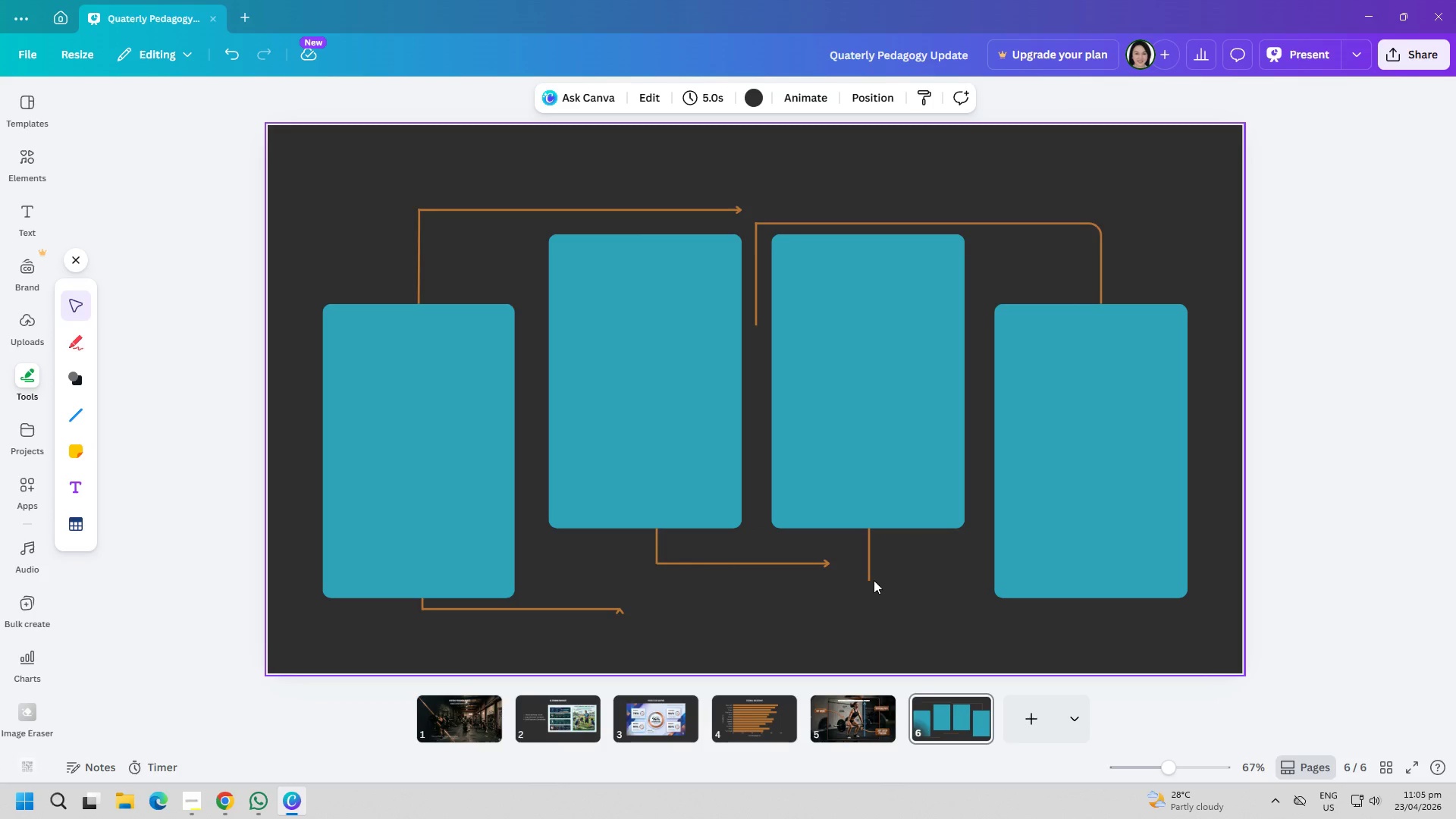 
left_click([869, 568])
 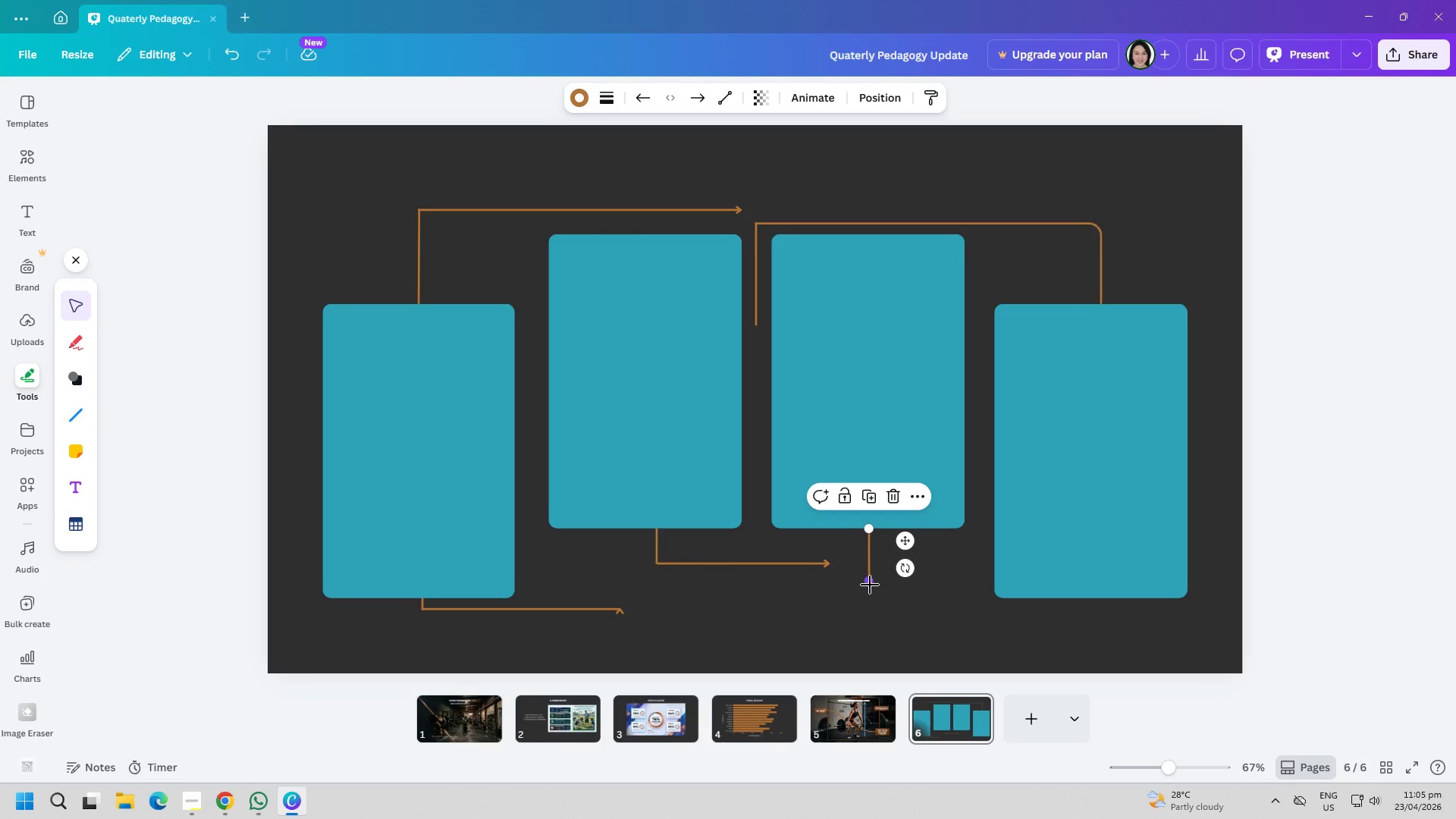 
left_click_drag(start_coordinate=[870, 585], to_coordinate=[870, 570])
 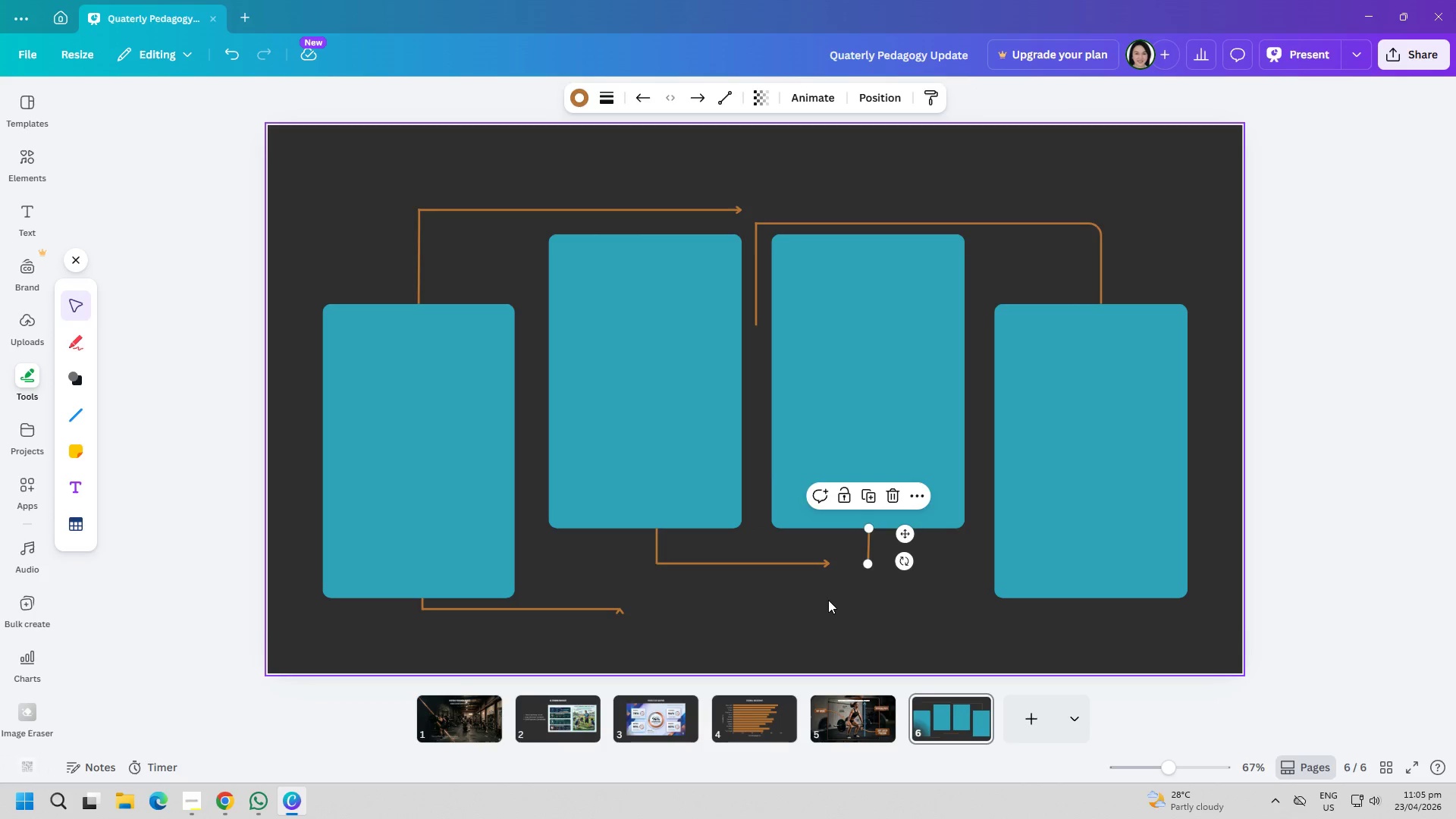 
left_click([828, 600])
 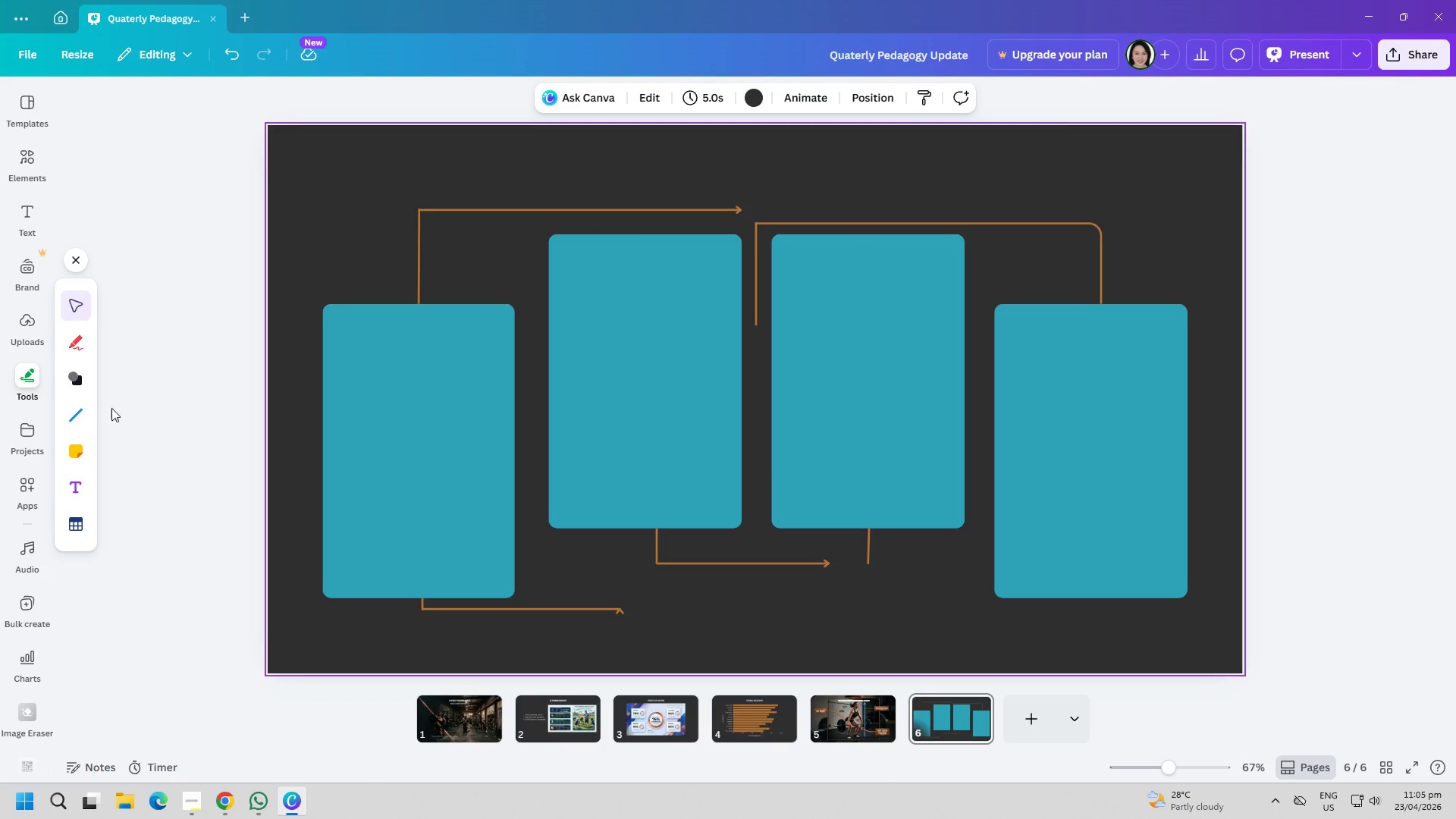 
left_click([75, 419])
 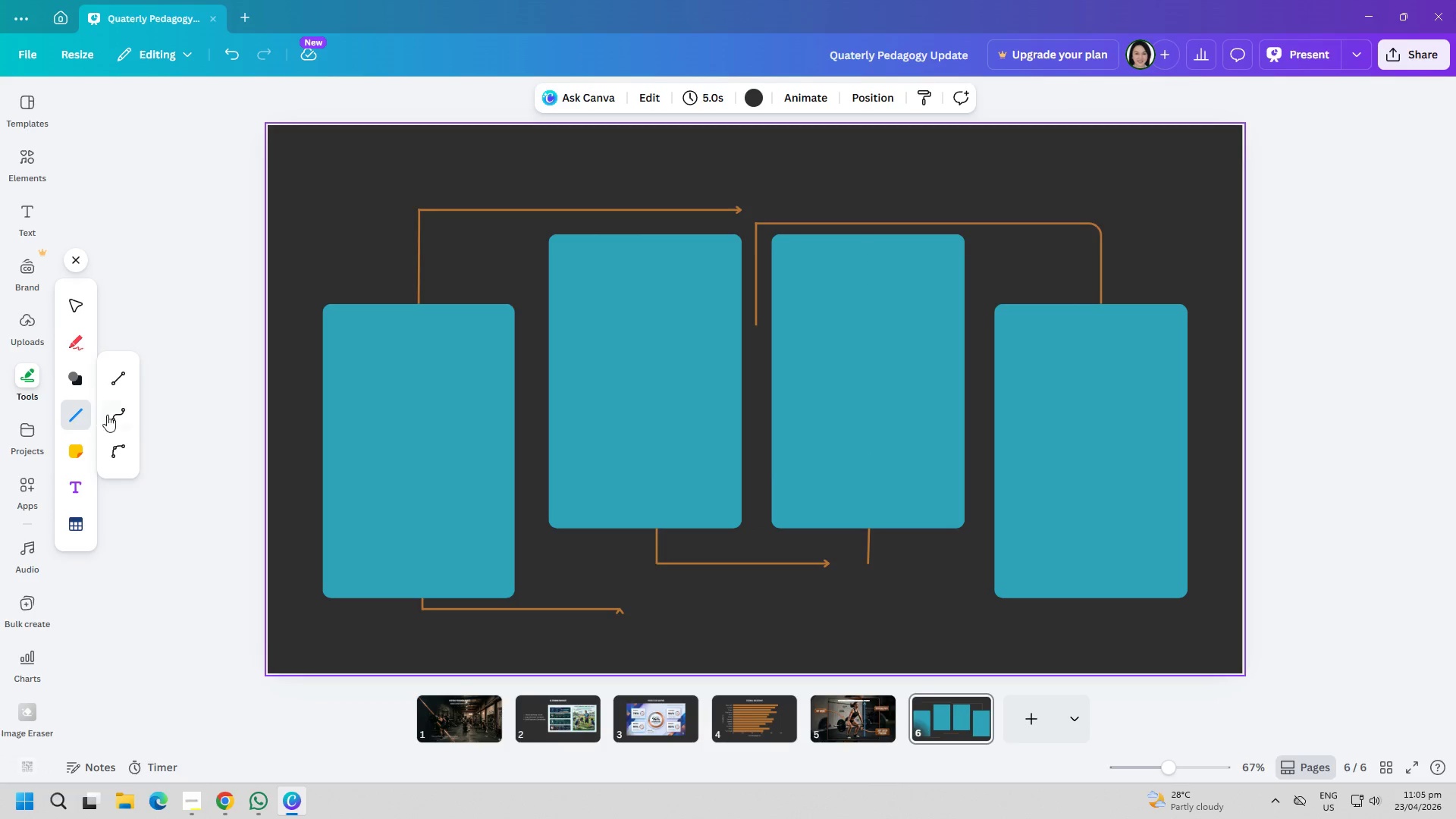 
left_click([112, 415])
 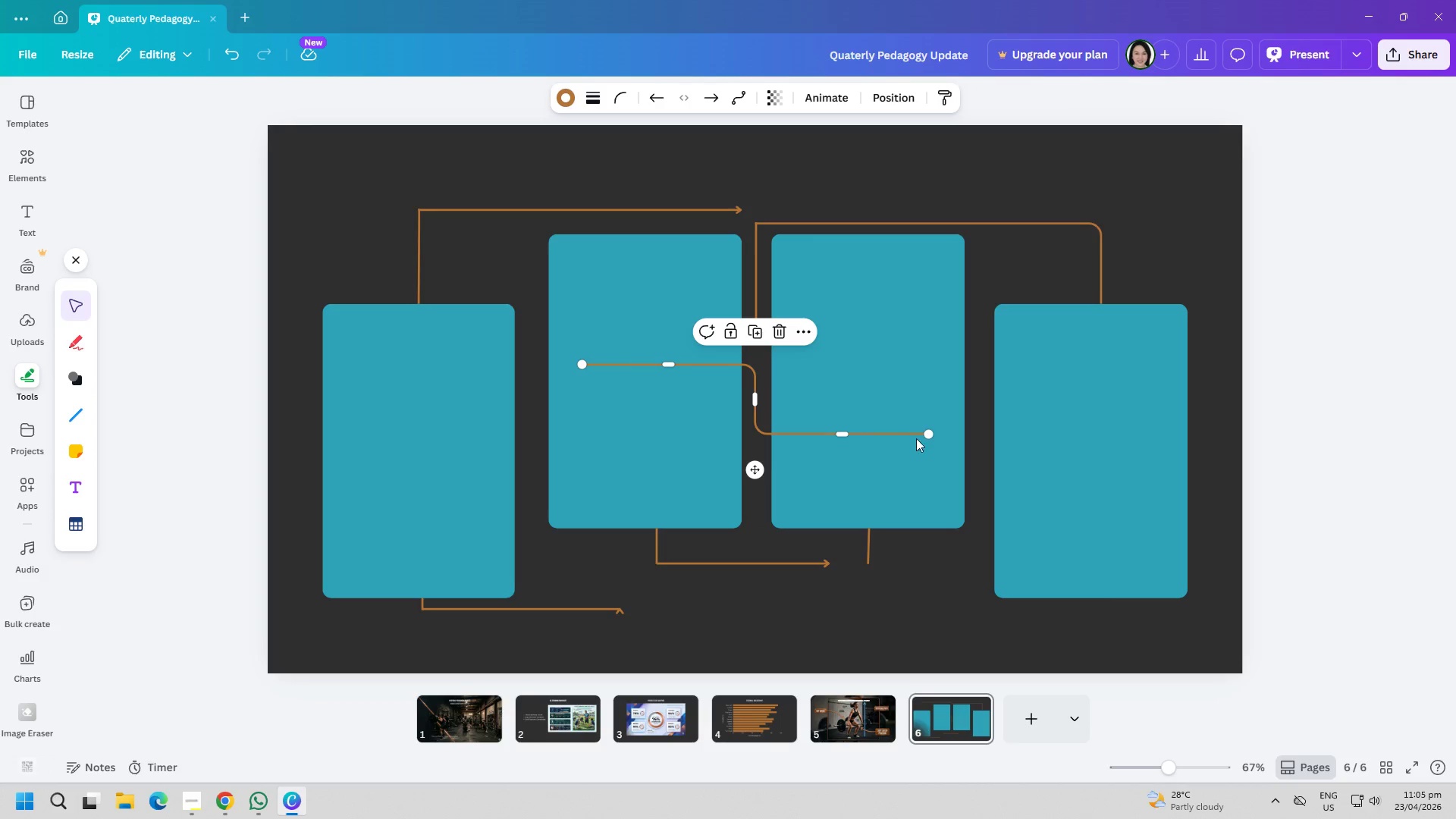 
left_click_drag(start_coordinate=[924, 437], to_coordinate=[714, 367])
 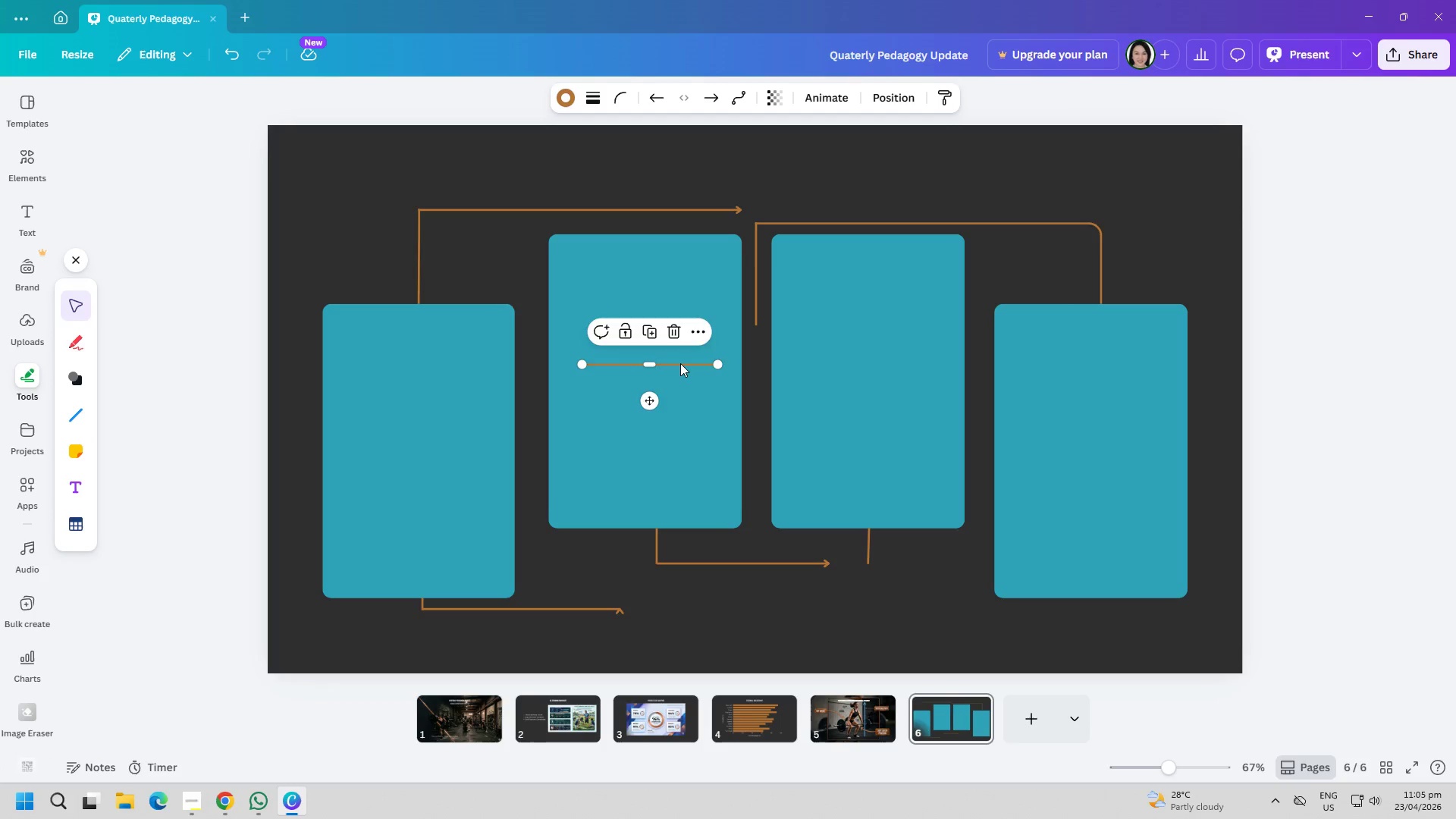 
left_click_drag(start_coordinate=[680, 363], to_coordinate=[964, 565])
 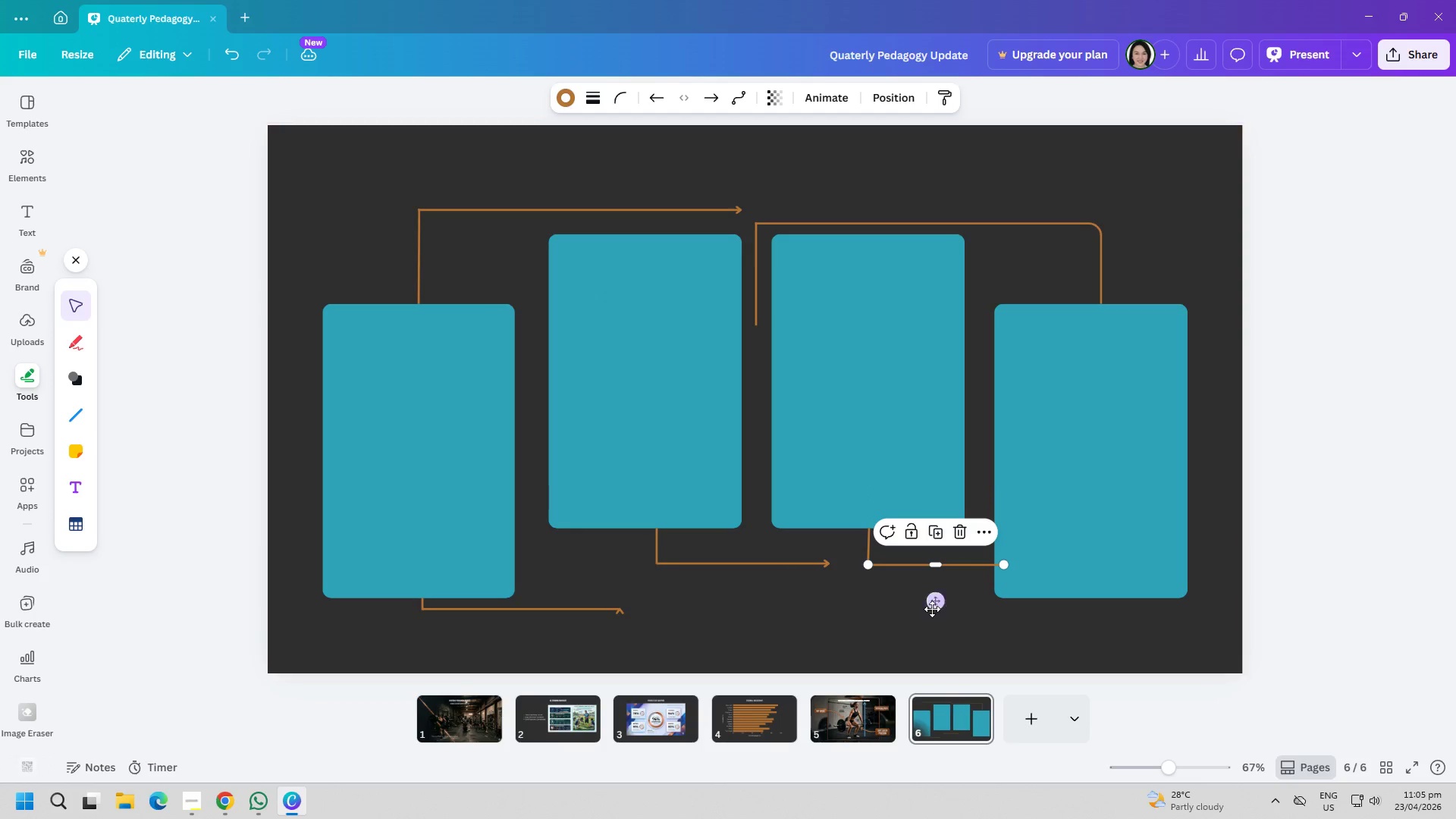 
left_click([932, 609])
 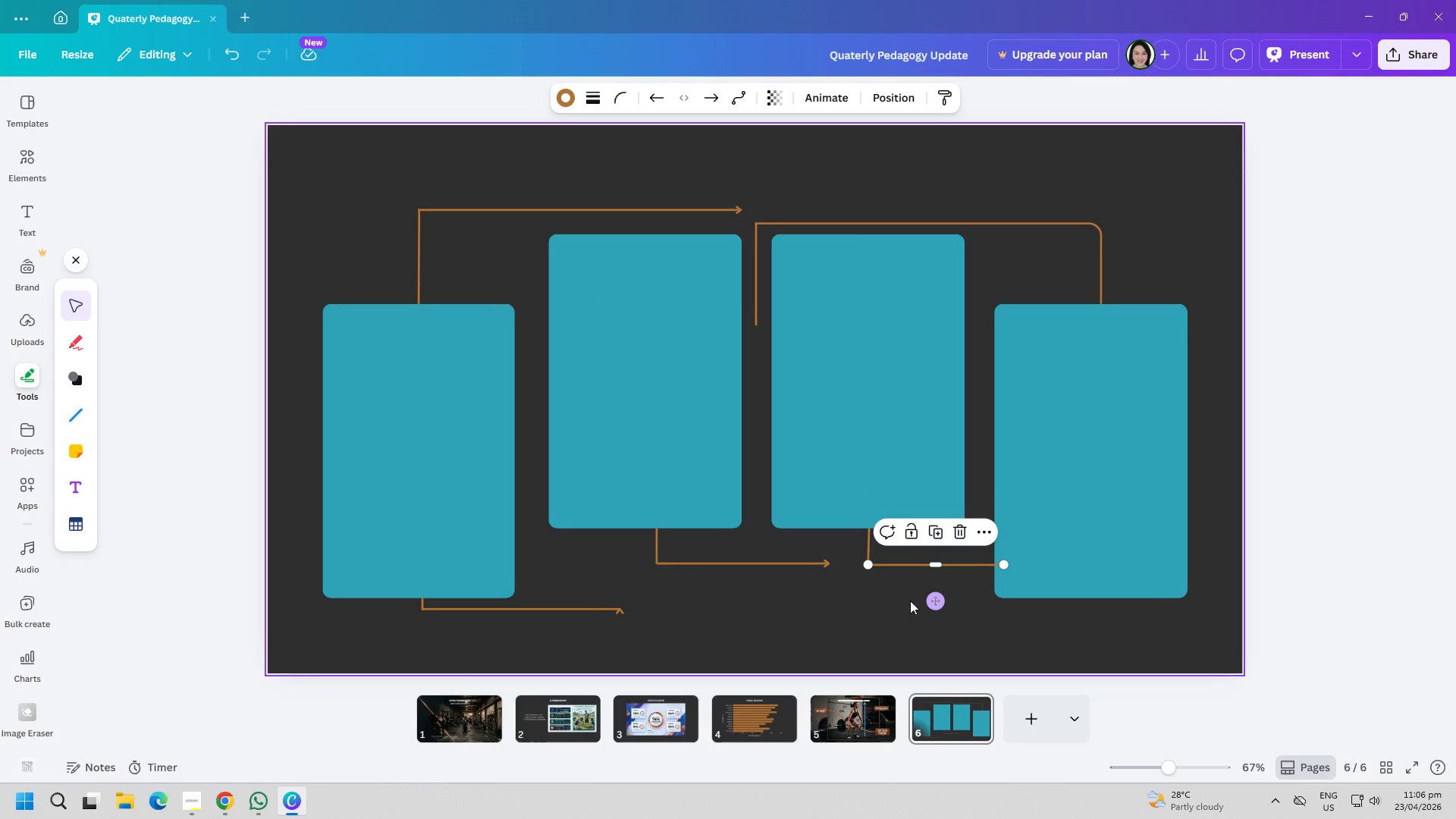 
left_click([906, 599])
 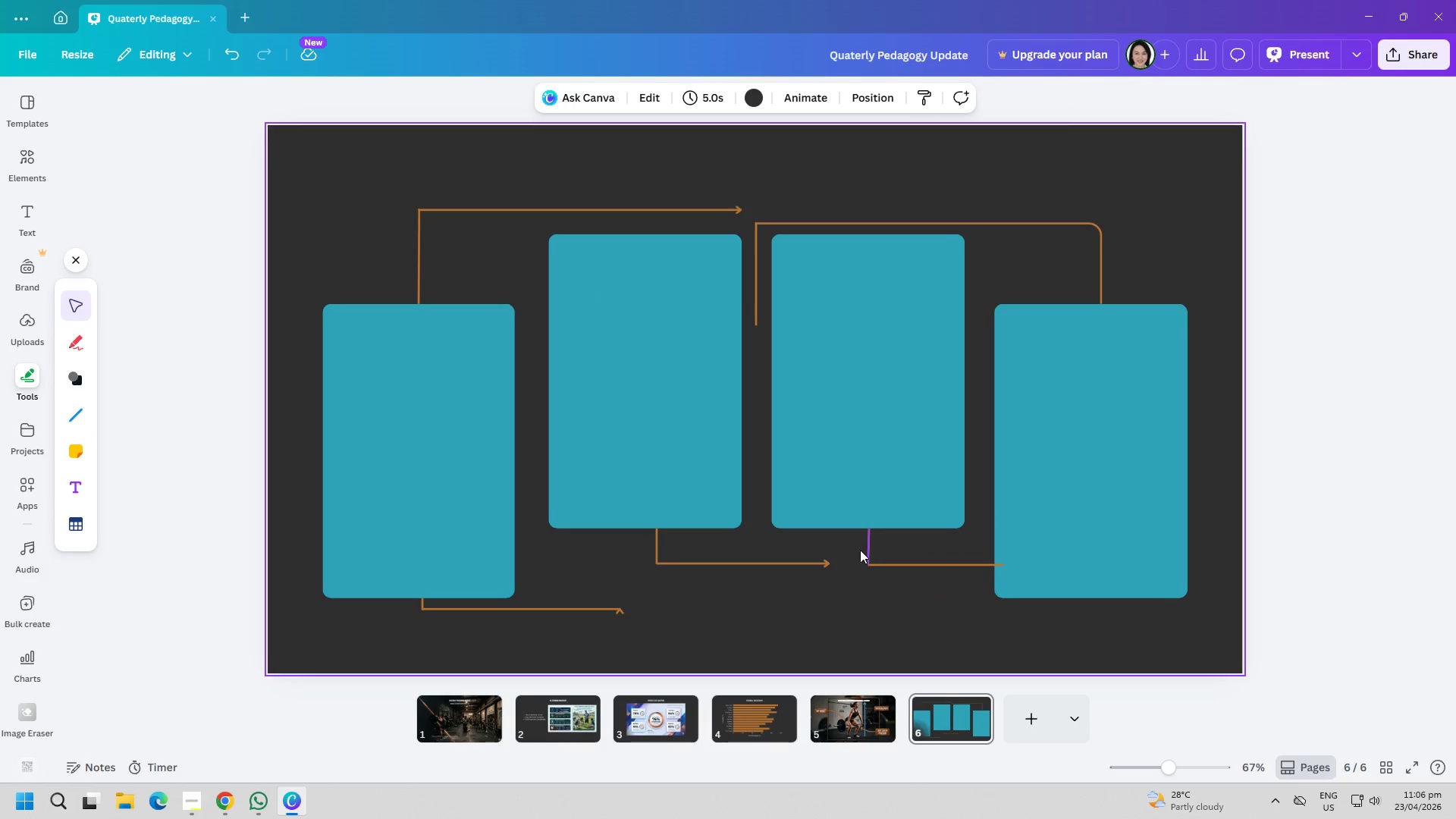 
left_click([868, 550])
 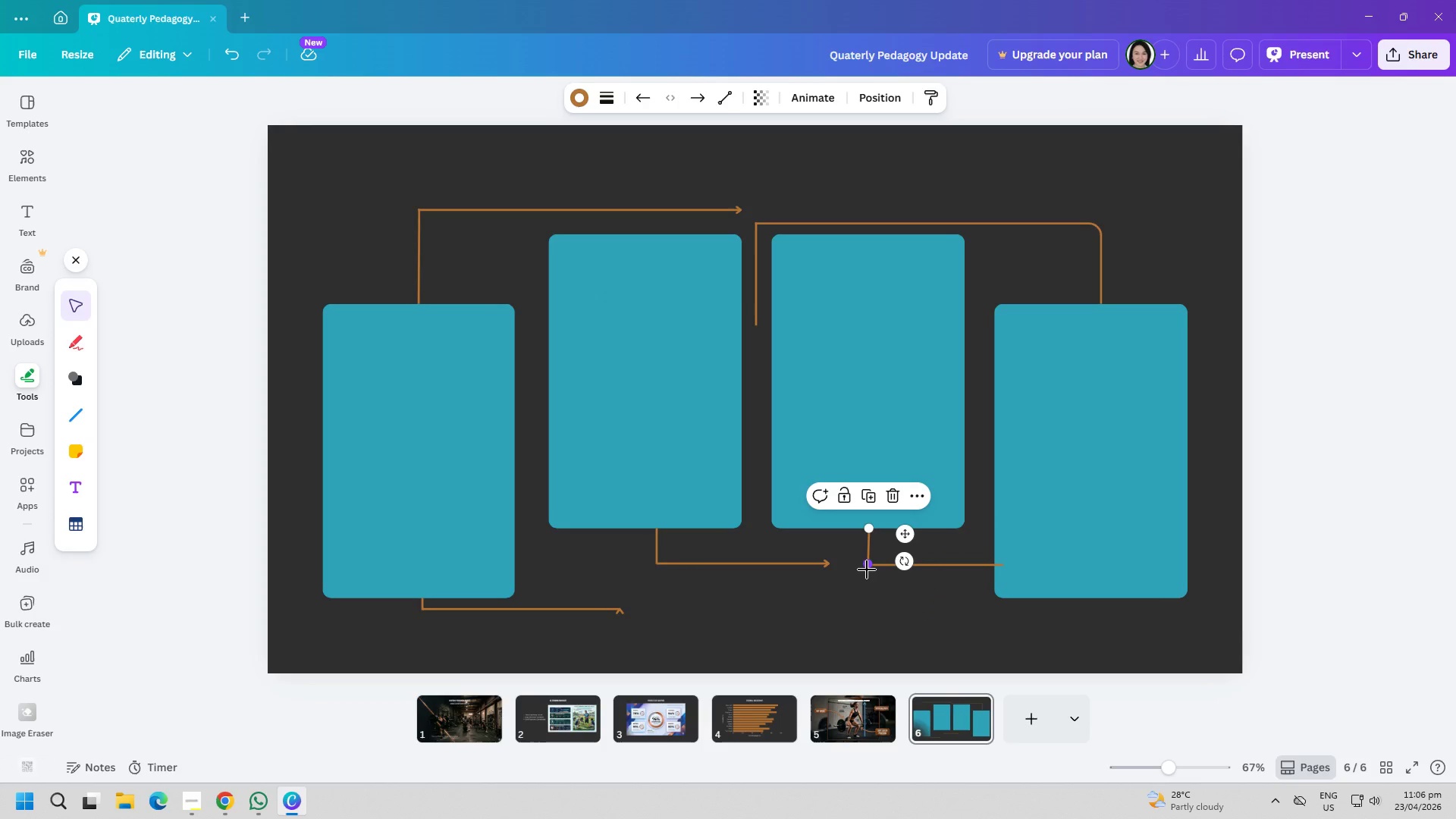 
left_click_drag(start_coordinate=[867, 570], to_coordinate=[868, 575])
 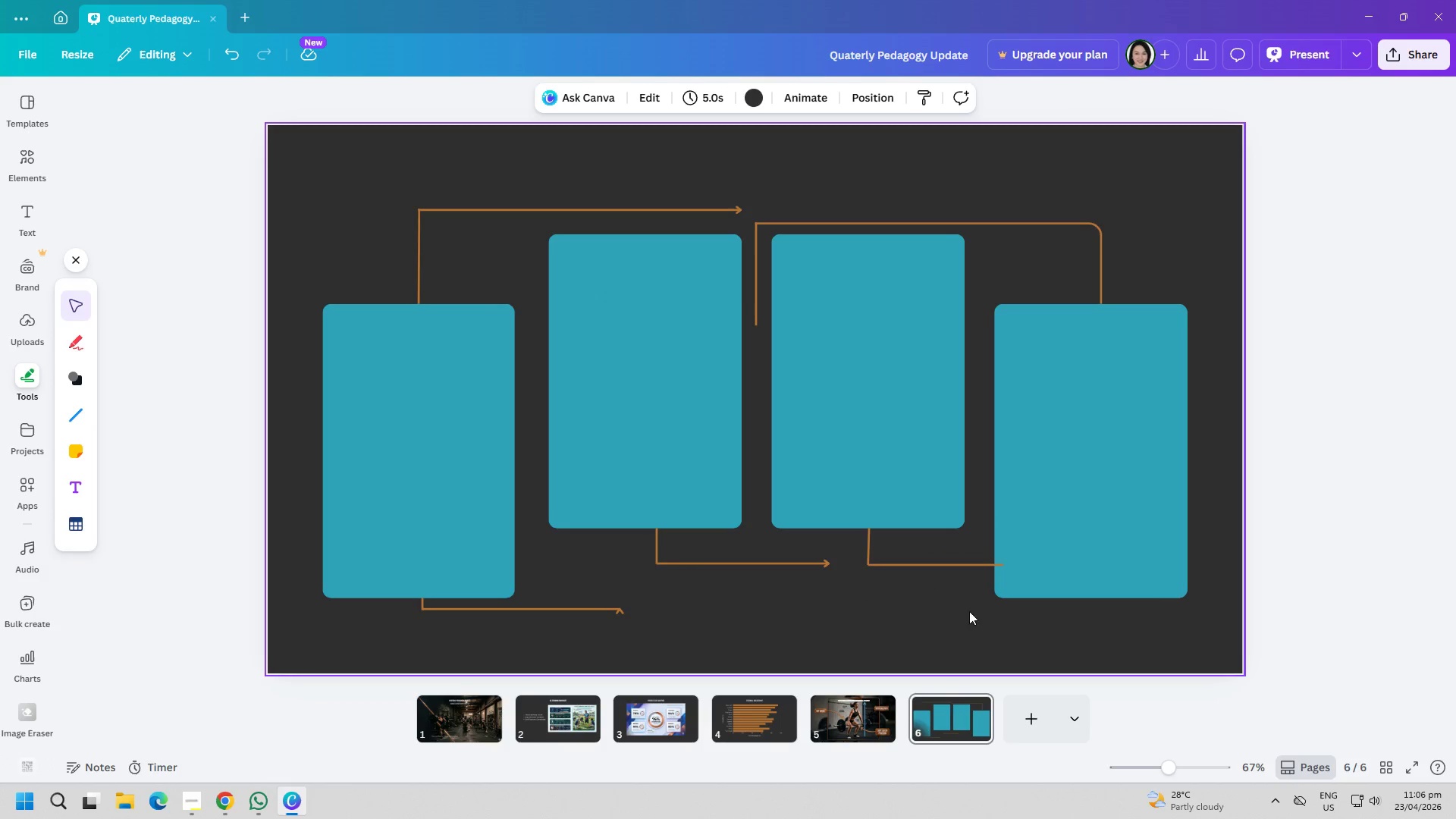 
left_click_drag(start_coordinate=[890, 563], to_coordinate=[918, 605])
 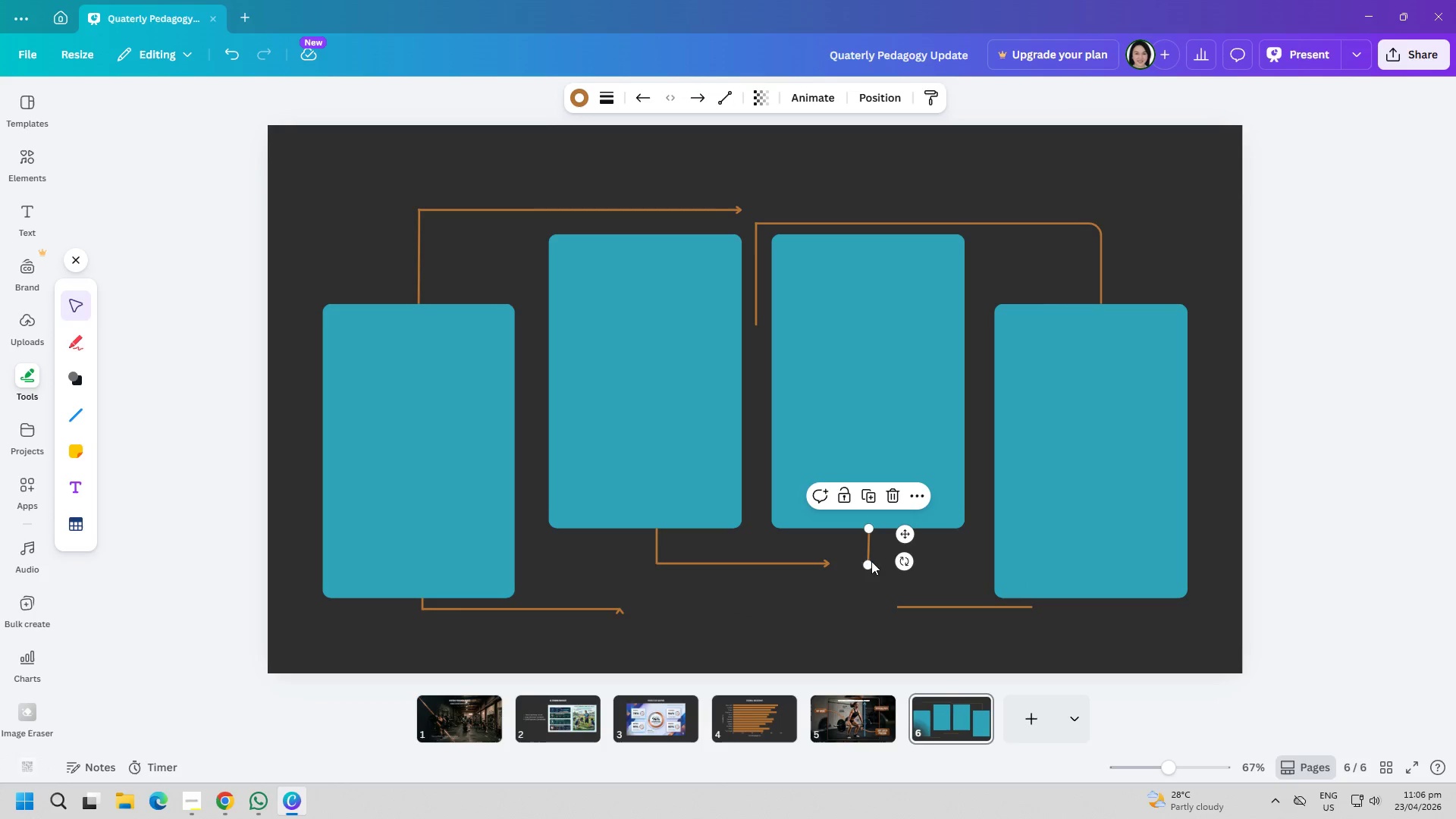 
left_click_drag(start_coordinate=[871, 568], to_coordinate=[877, 609])
 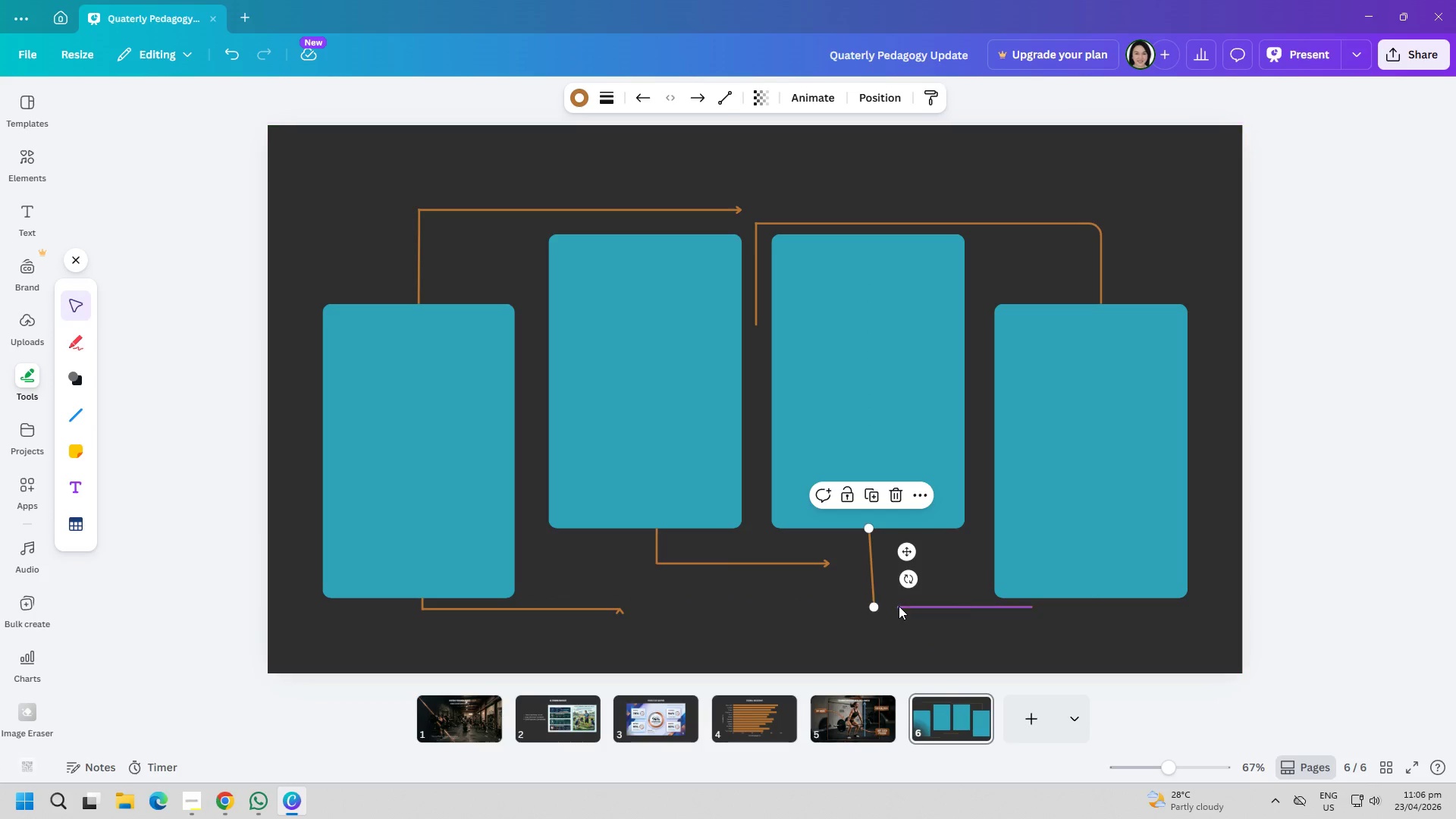 
left_click([899, 606])
 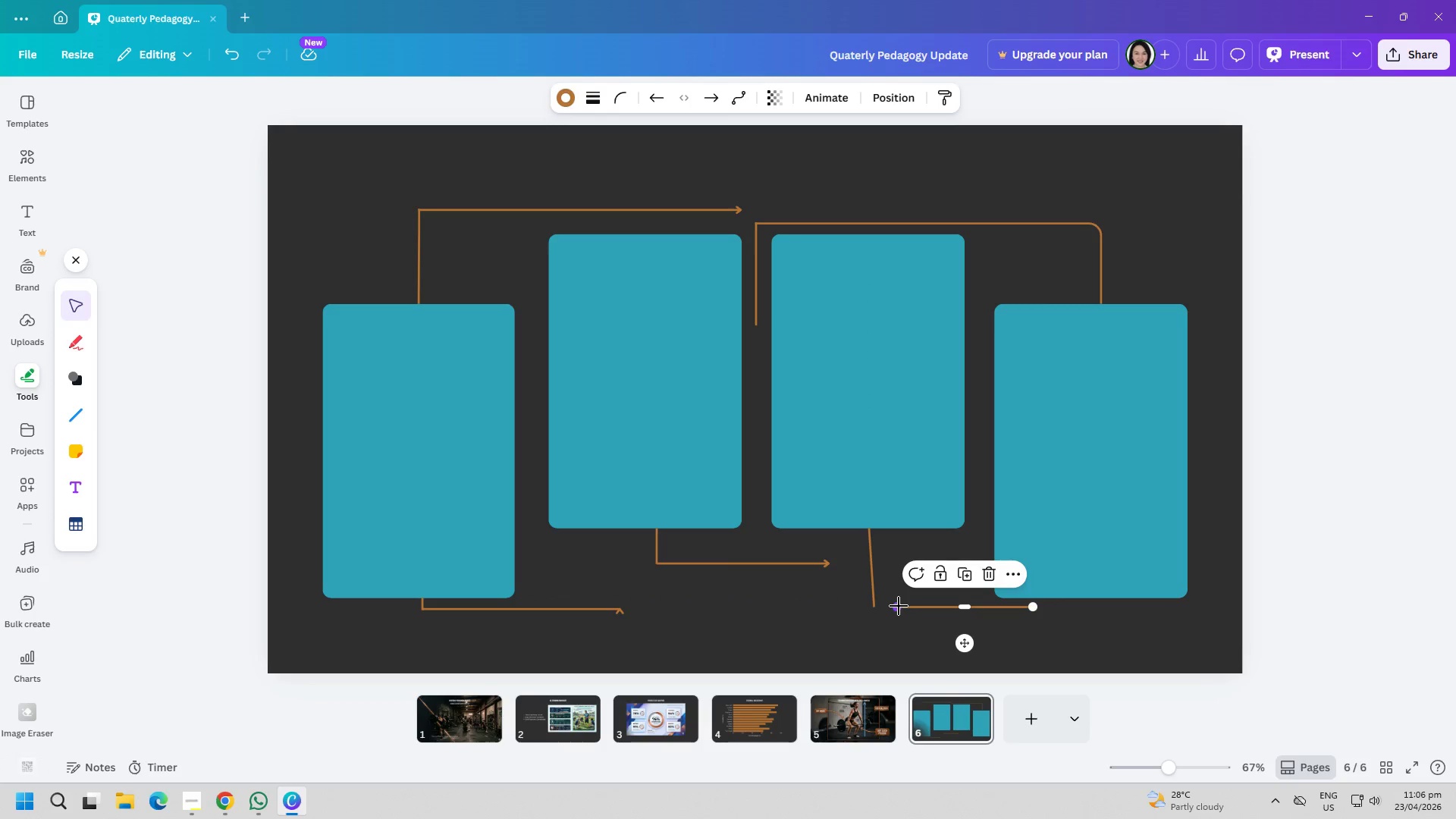 
left_click_drag(start_coordinate=[896, 606], to_coordinate=[876, 607])
 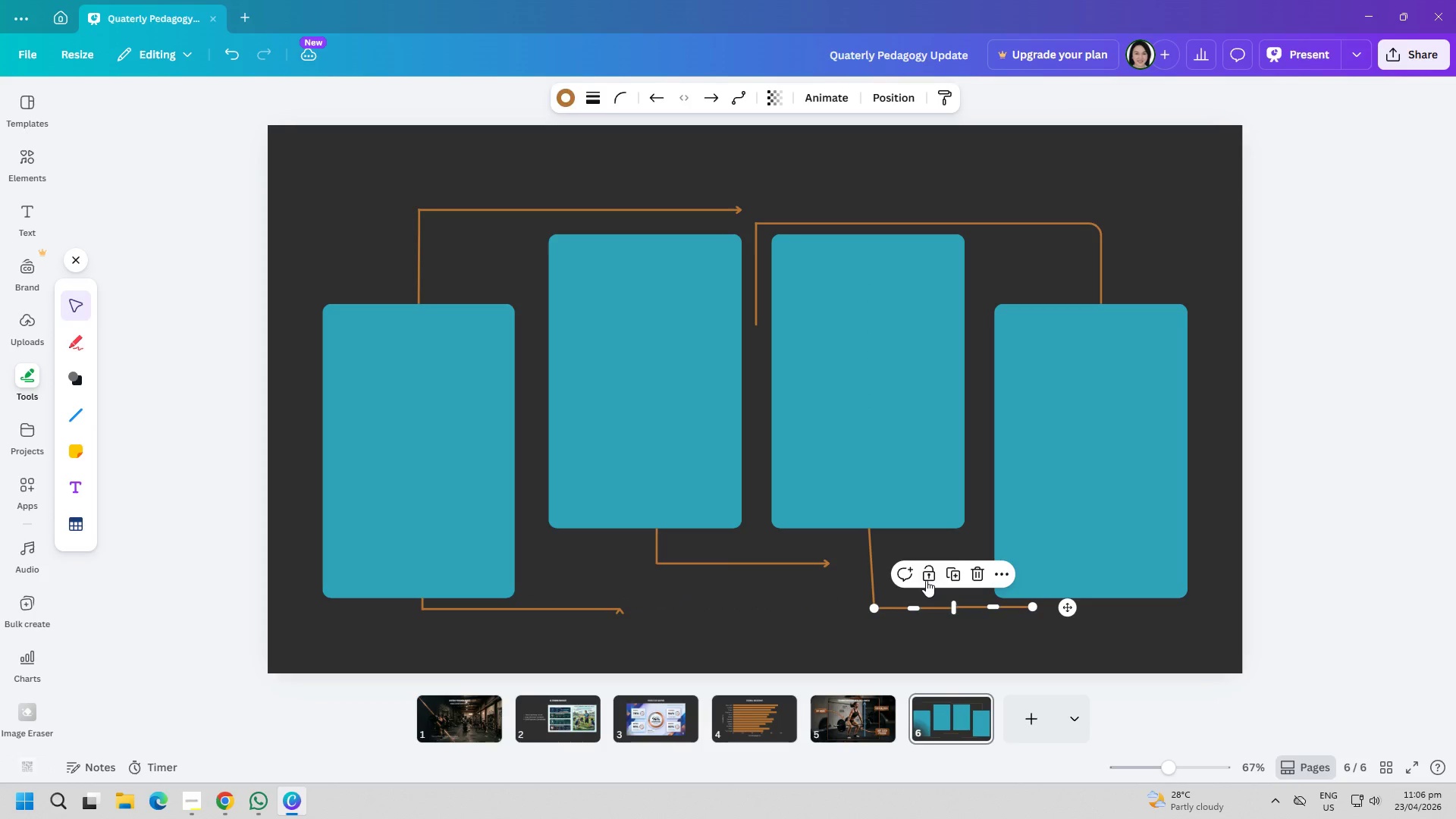 
left_click([926, 580])
 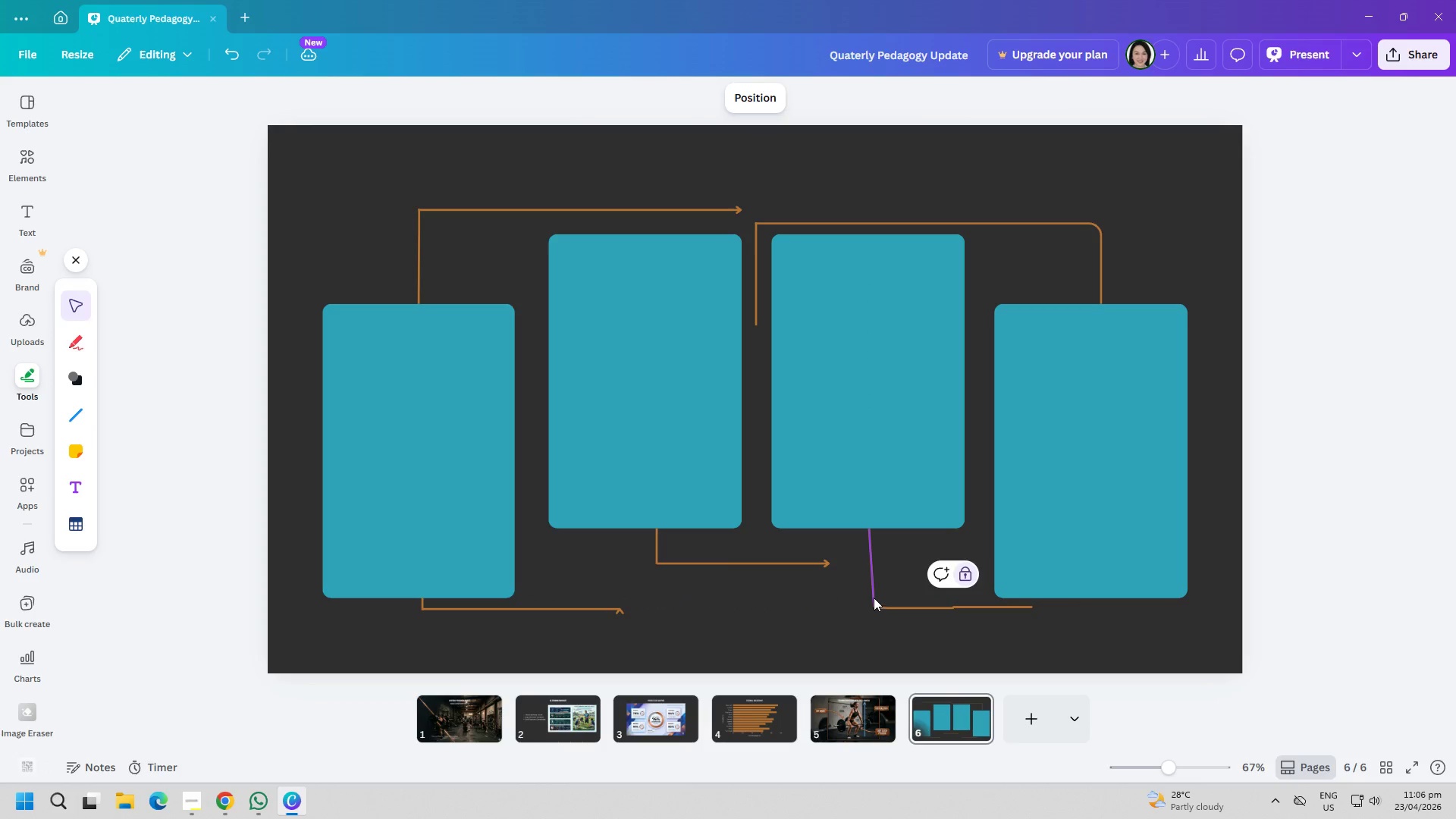 
left_click_drag(start_coordinate=[872, 598], to_coordinate=[864, 597])
 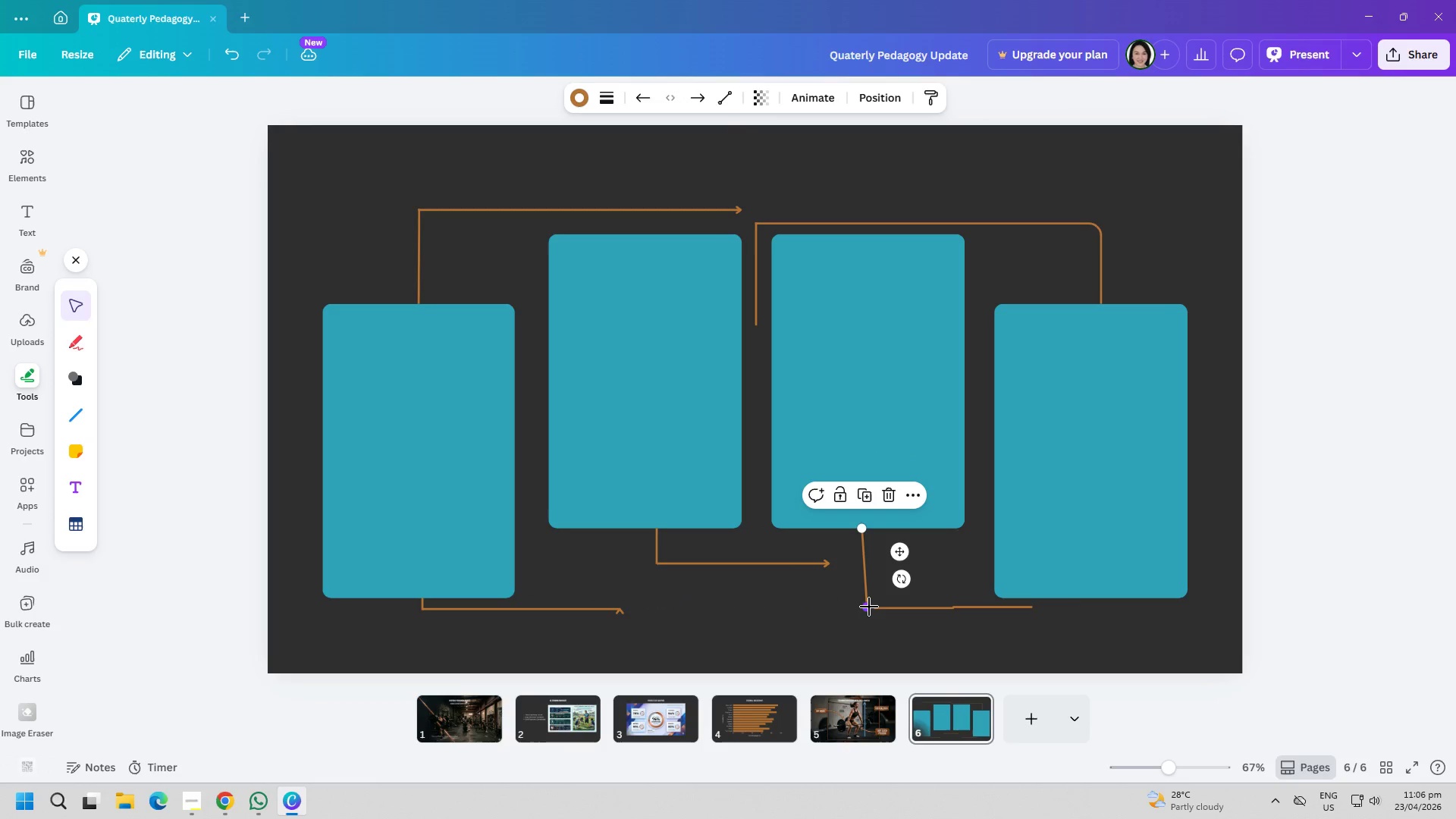 
left_click_drag(start_coordinate=[867, 607], to_coordinate=[860, 582])
 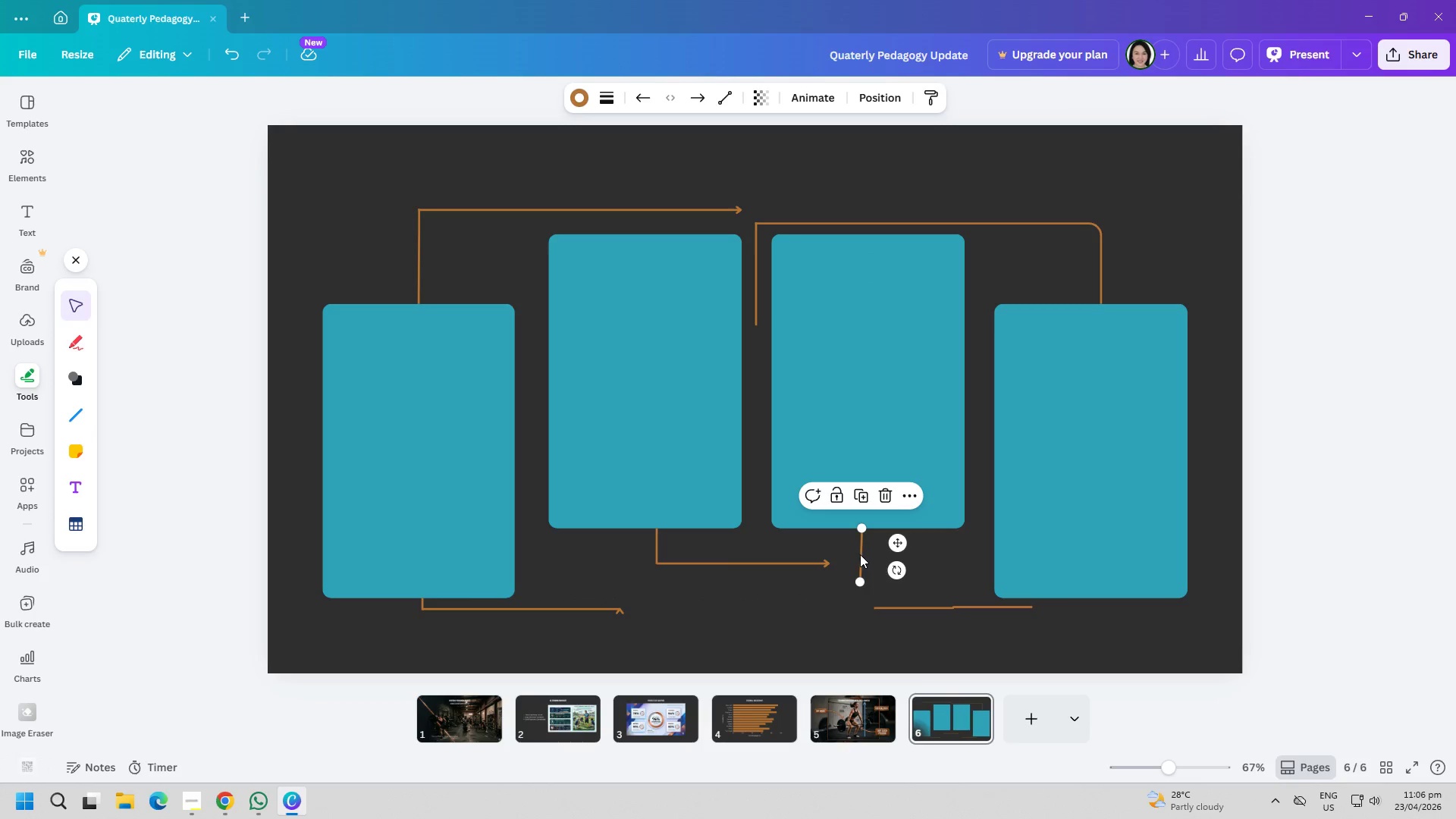 
left_click_drag(start_coordinate=[860, 554], to_coordinate=[852, 563])
 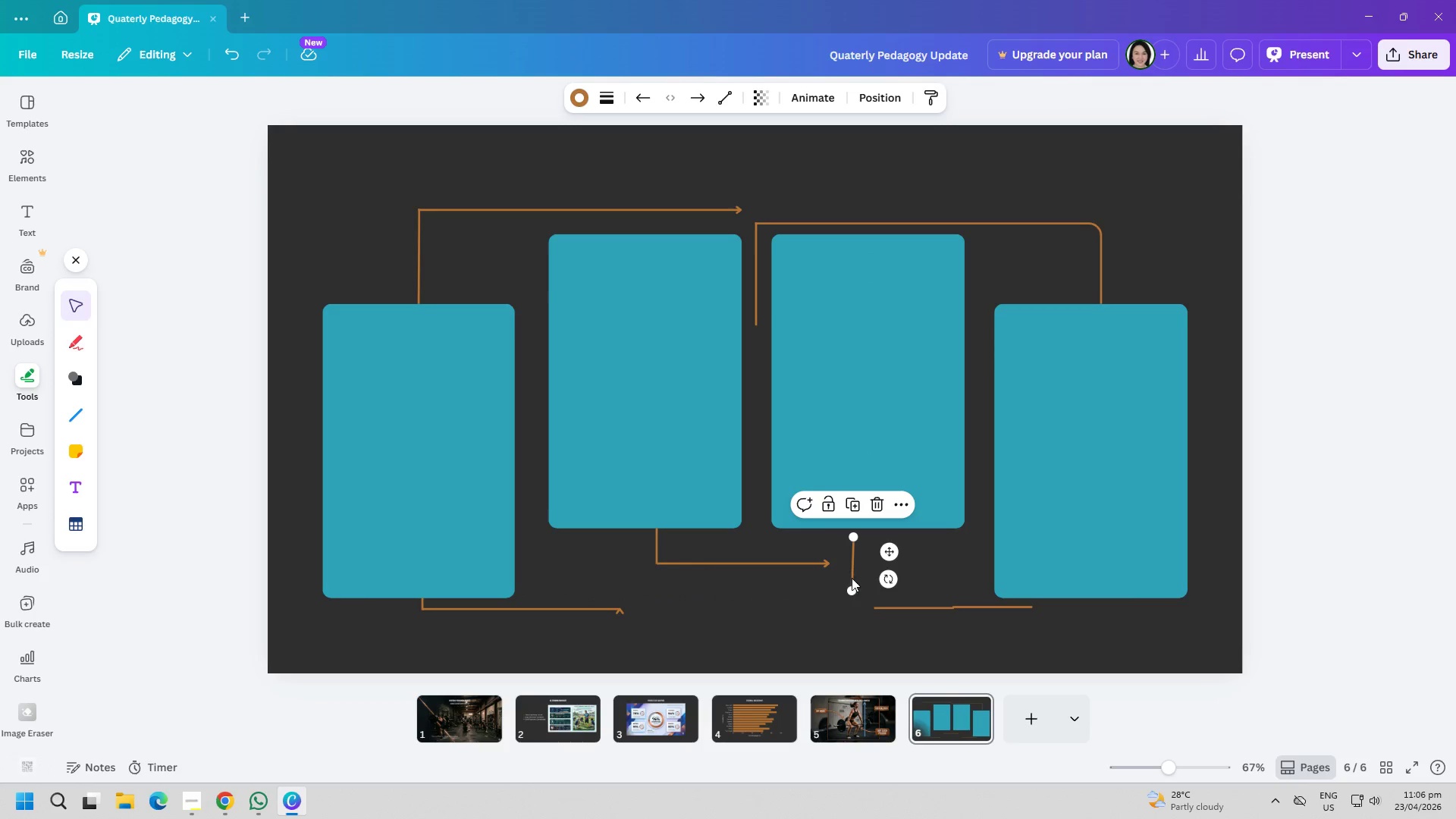 
mouse_move([867, 590])
 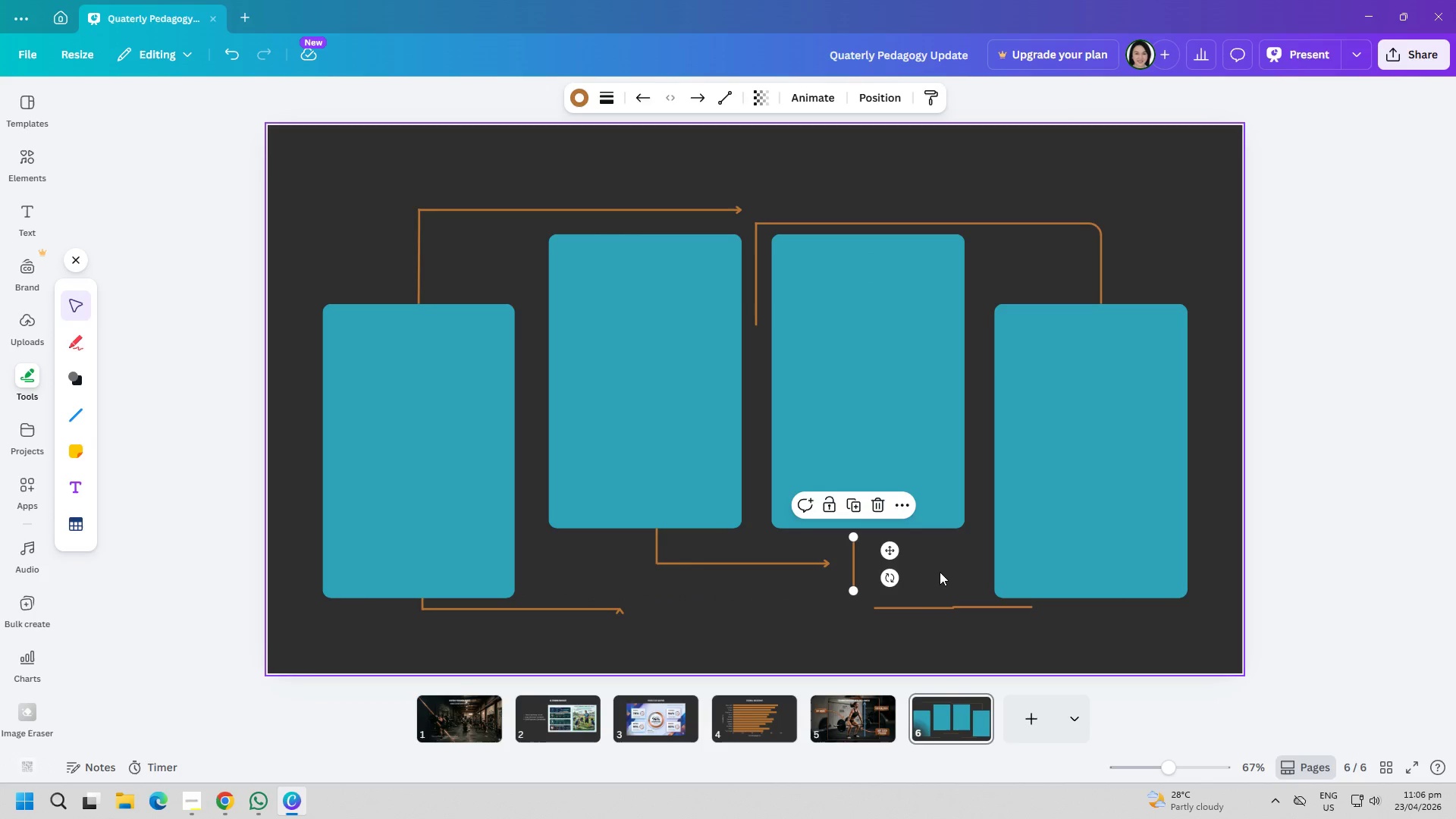 
left_click([940, 572])
 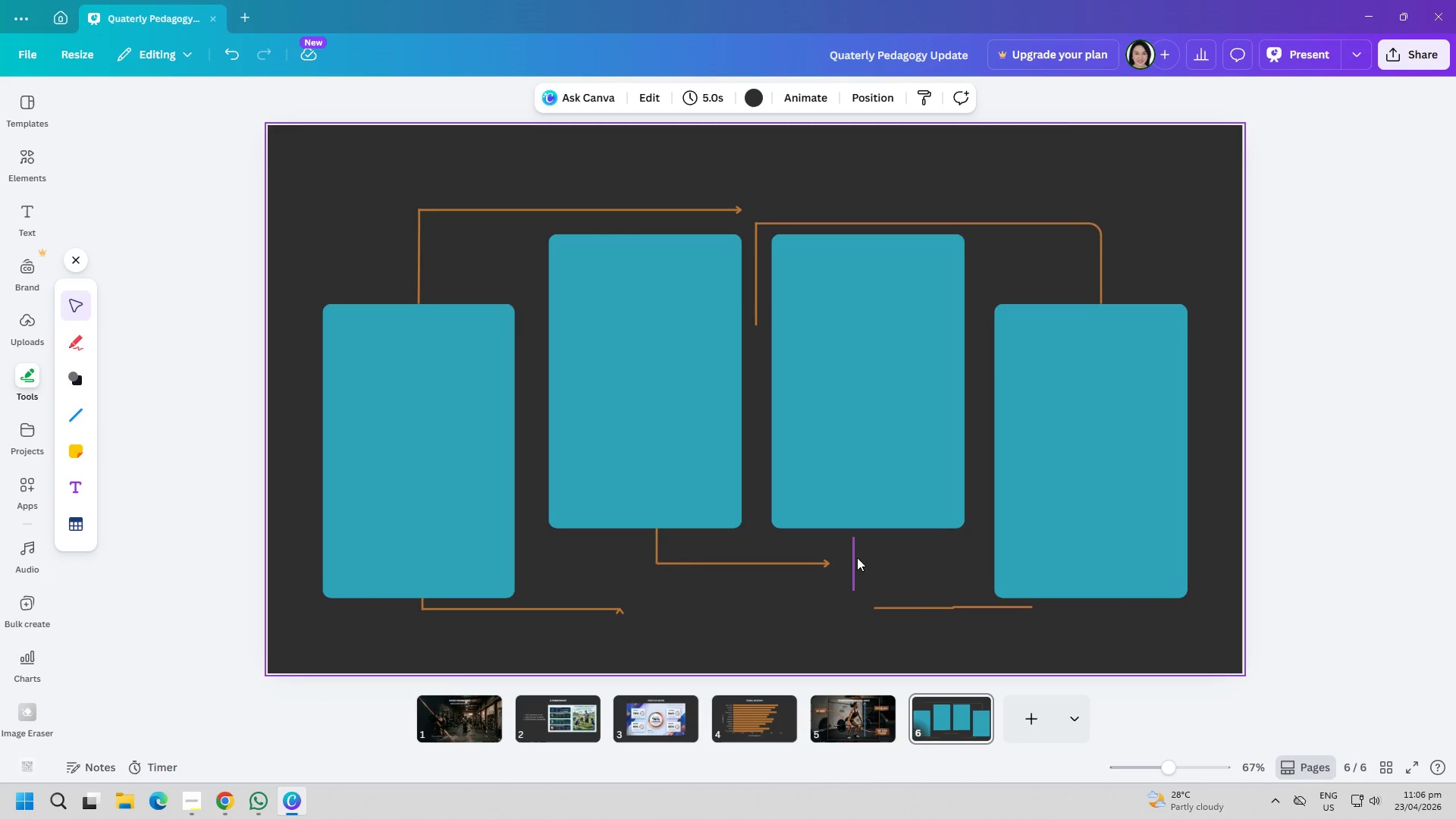 
left_click_drag(start_coordinate=[853, 557], to_coordinate=[860, 550])
 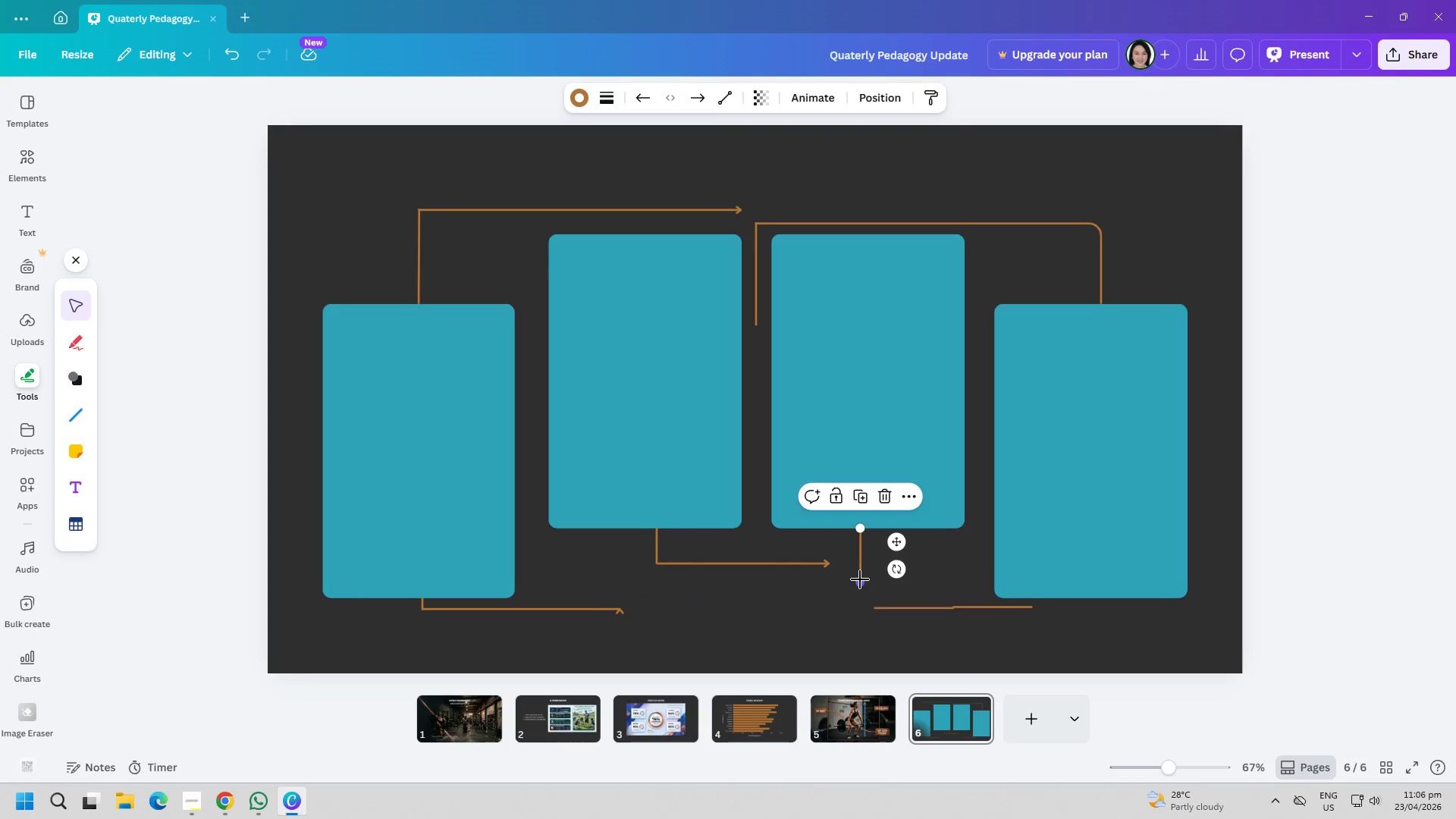 
left_click_drag(start_coordinate=[860, 582], to_coordinate=[860, 605])
 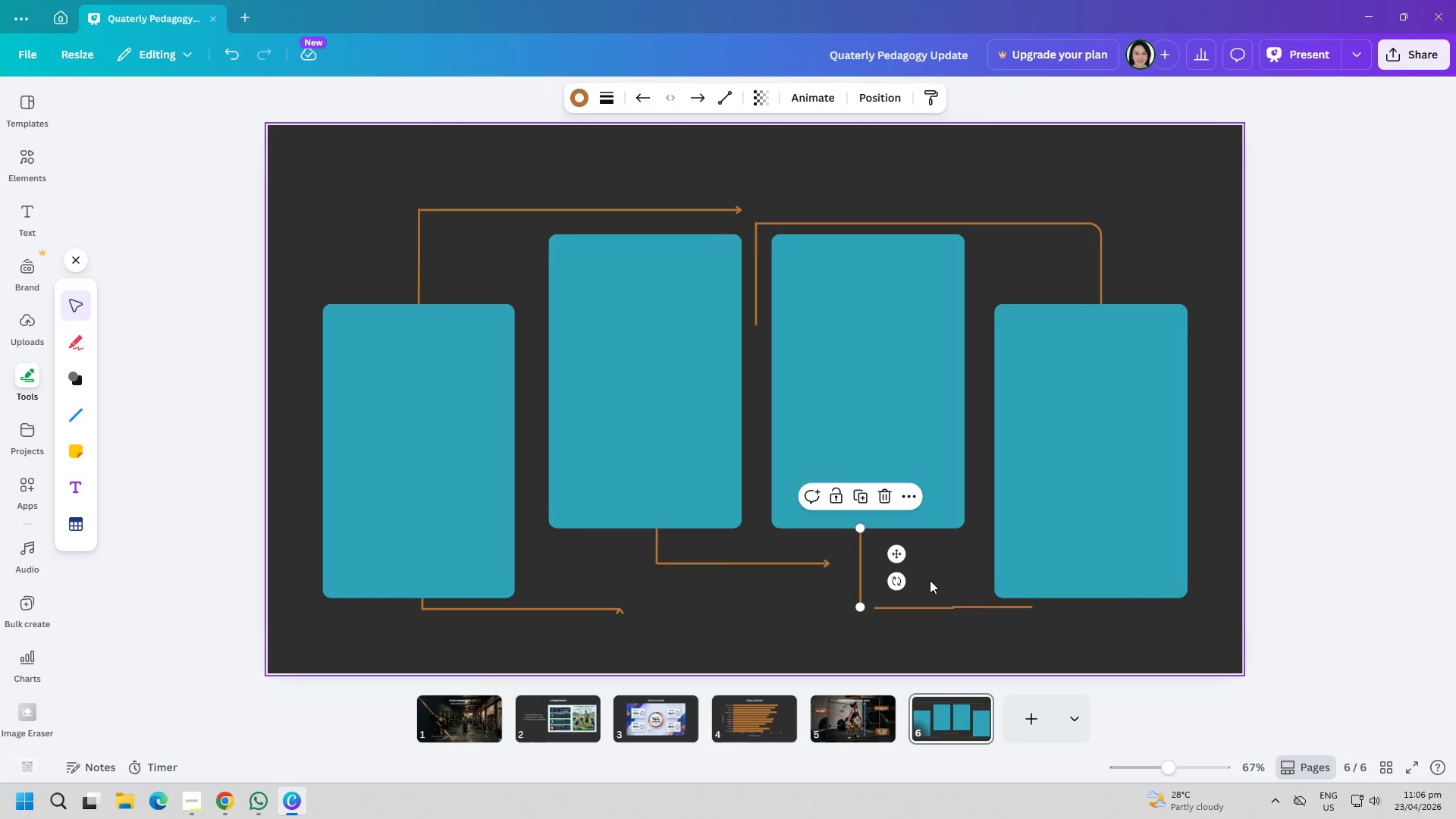 
left_click([930, 580])
 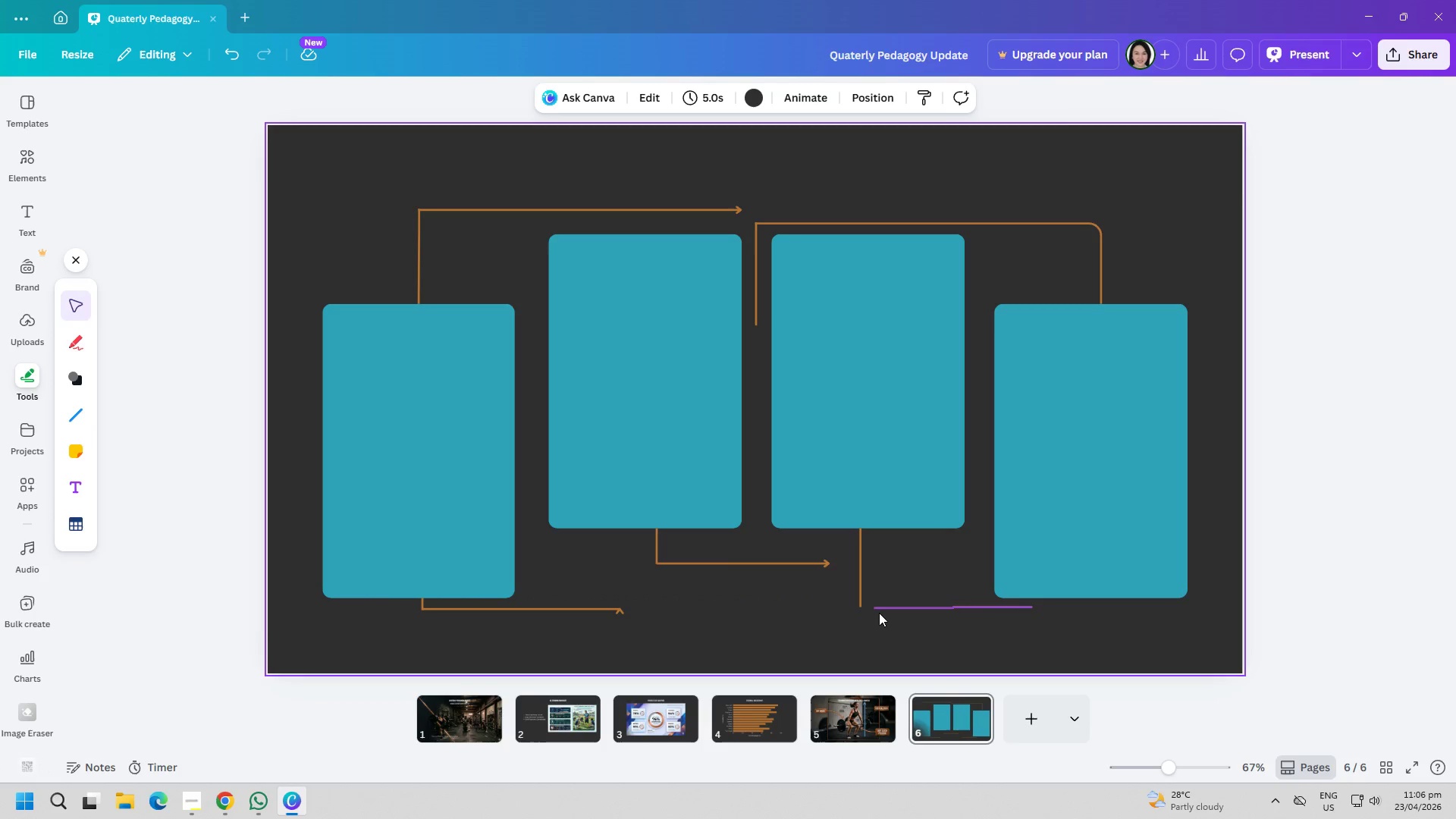 
left_click([877, 609])
 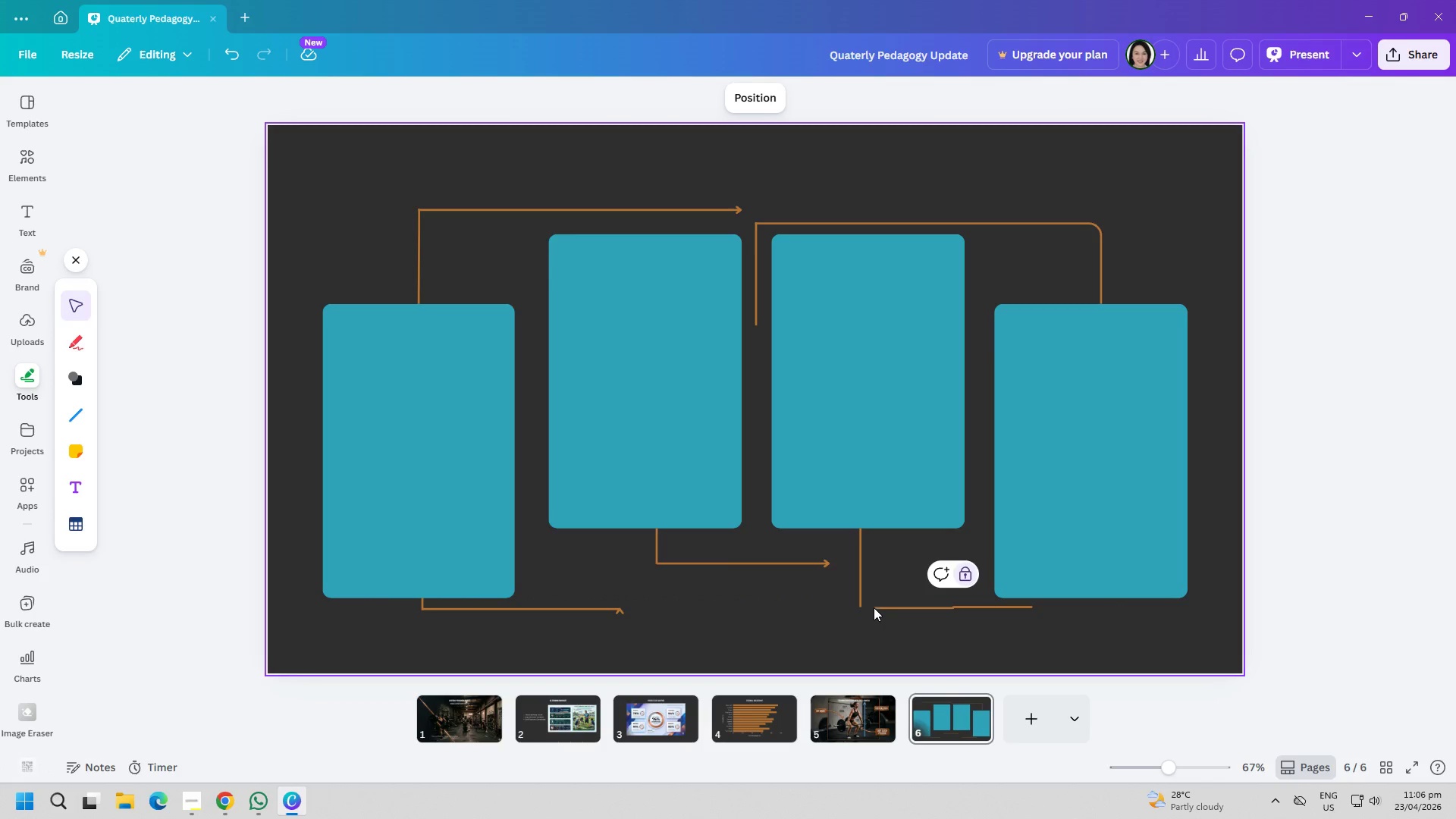 
left_click_drag(start_coordinate=[874, 607], to_coordinate=[862, 607])
 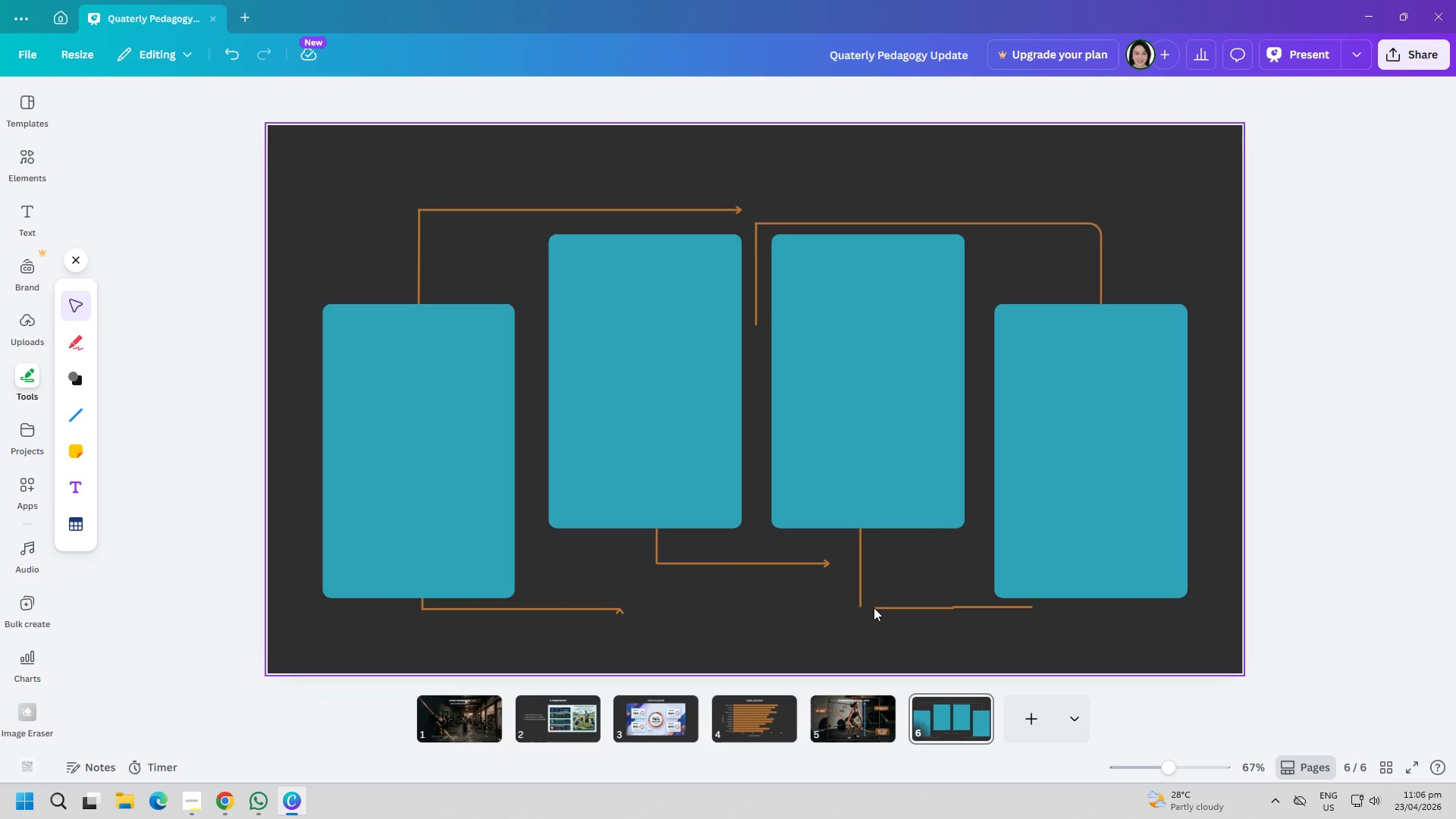 
left_click([877, 607])
 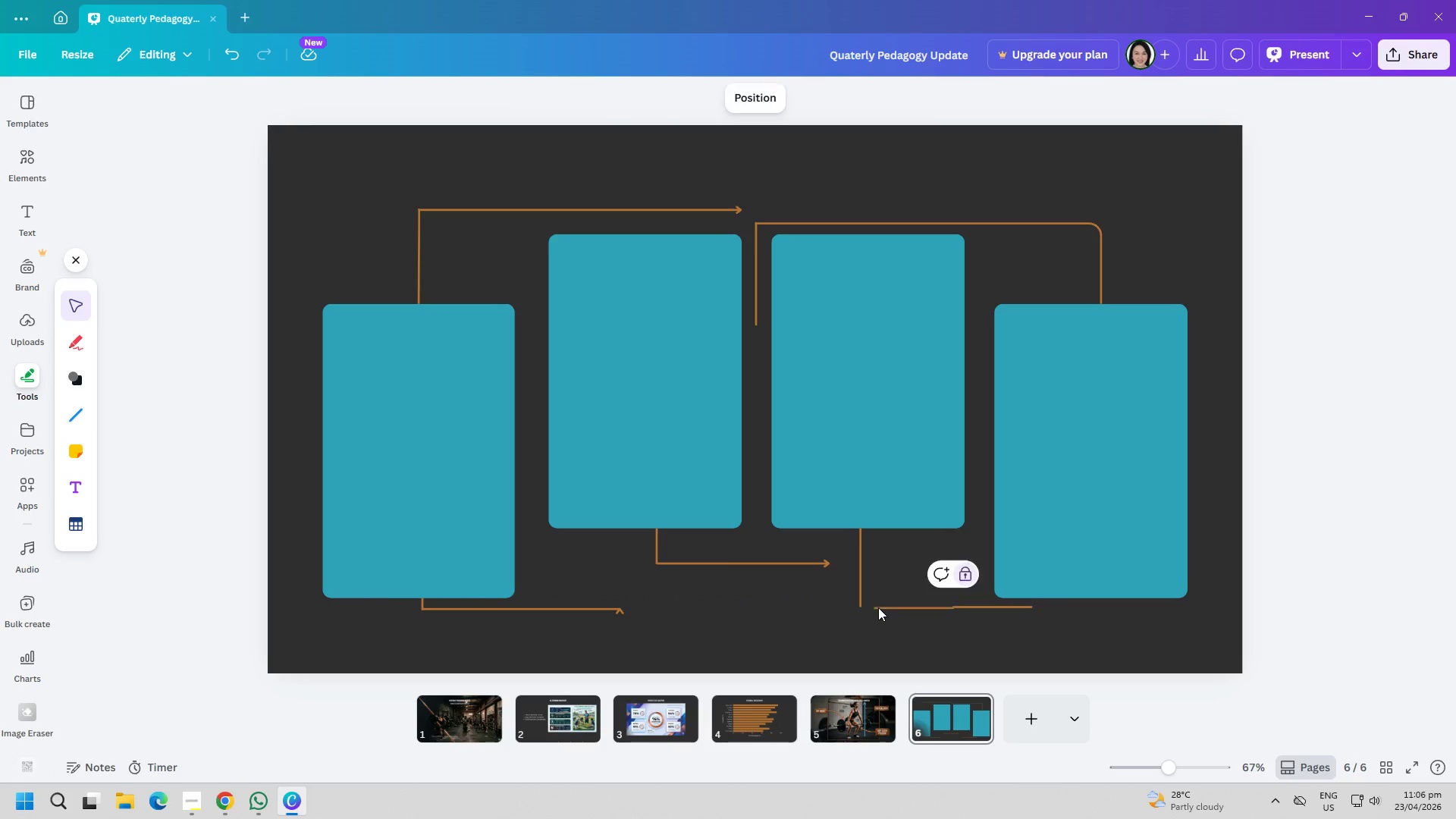 
left_click_drag(start_coordinate=[878, 607], to_coordinate=[871, 607])
 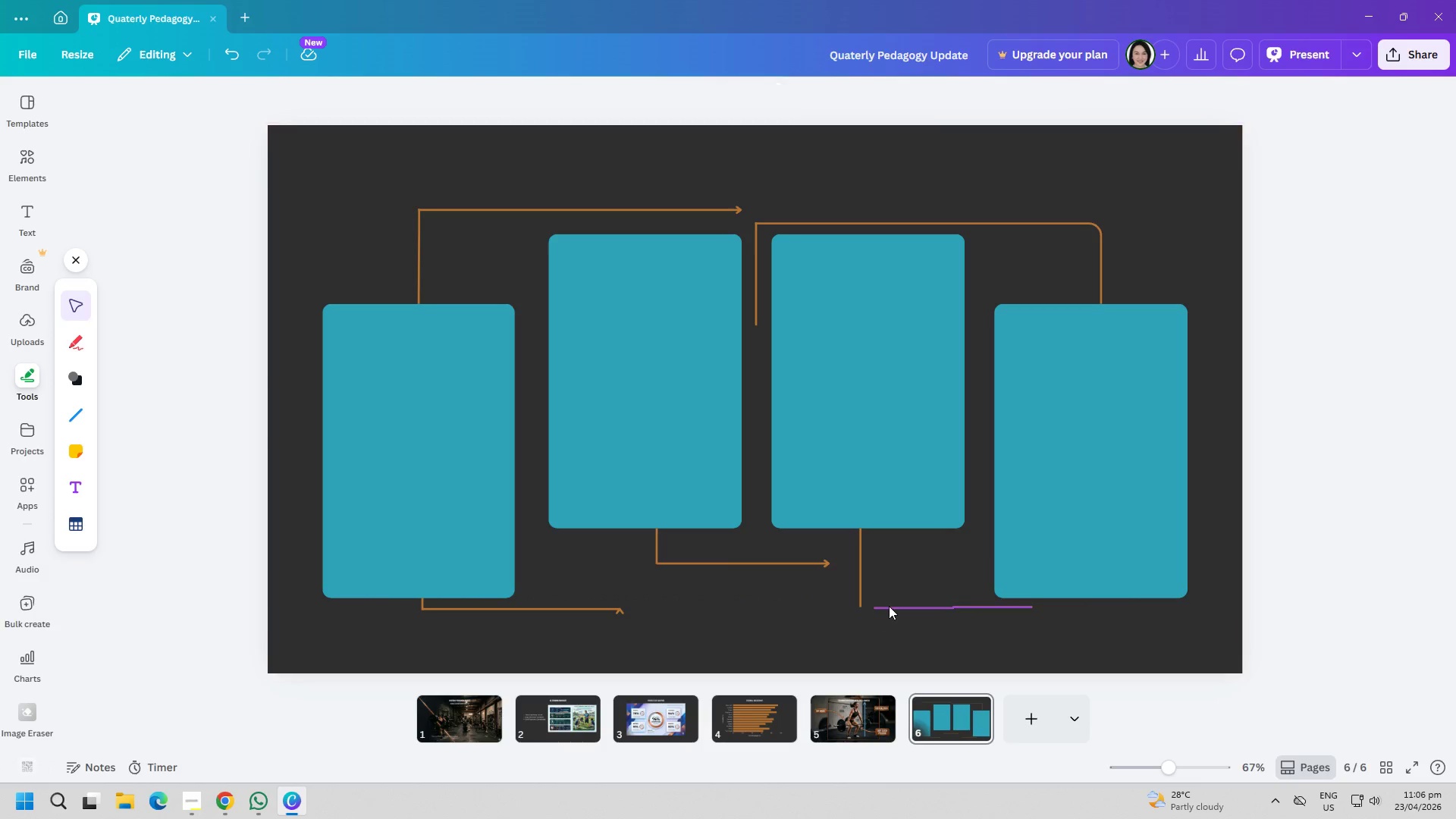 
left_click([892, 606])
 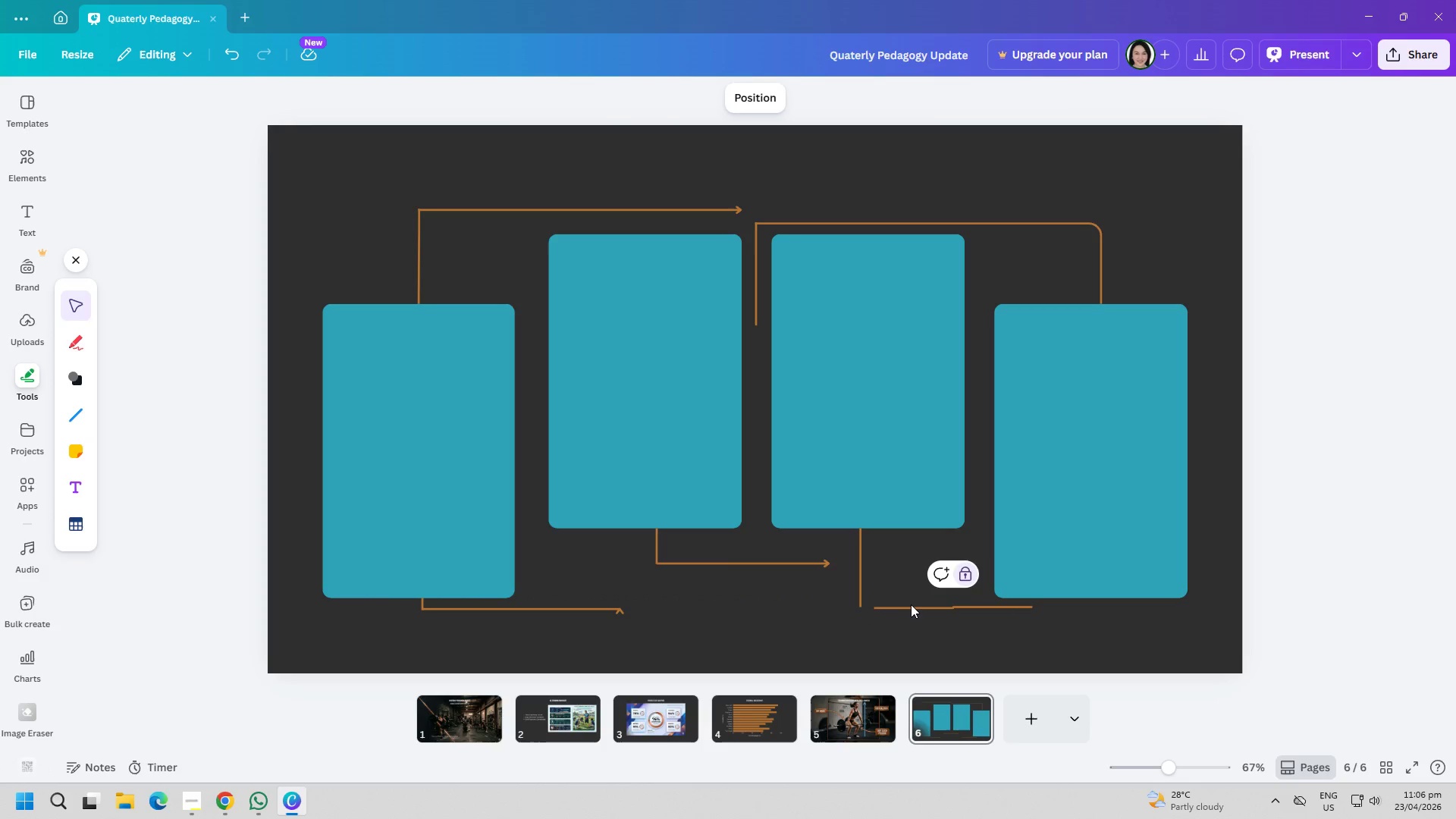 
left_click_drag(start_coordinate=[912, 604], to_coordinate=[908, 591])
 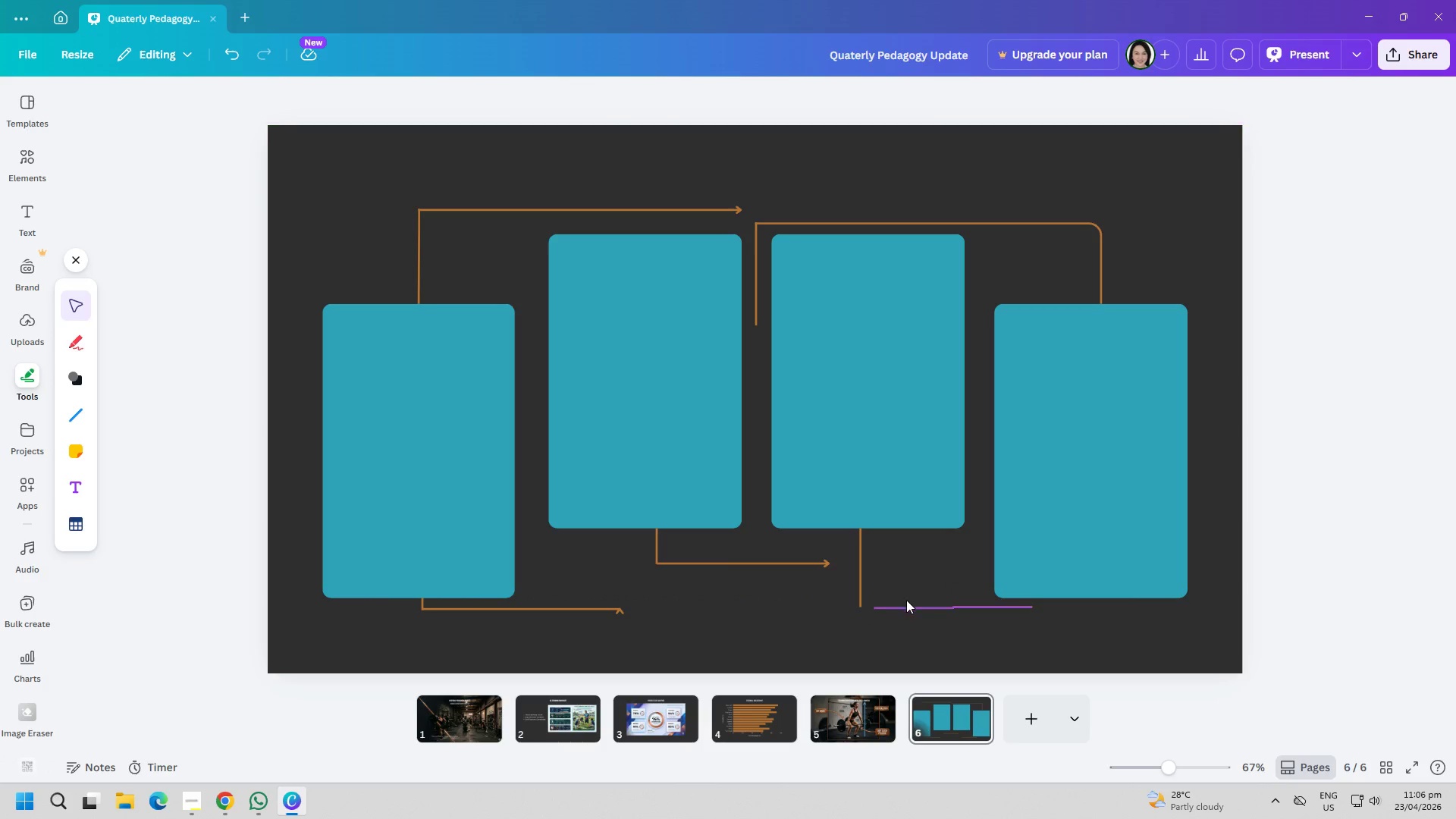 
triple_click([906, 600])
 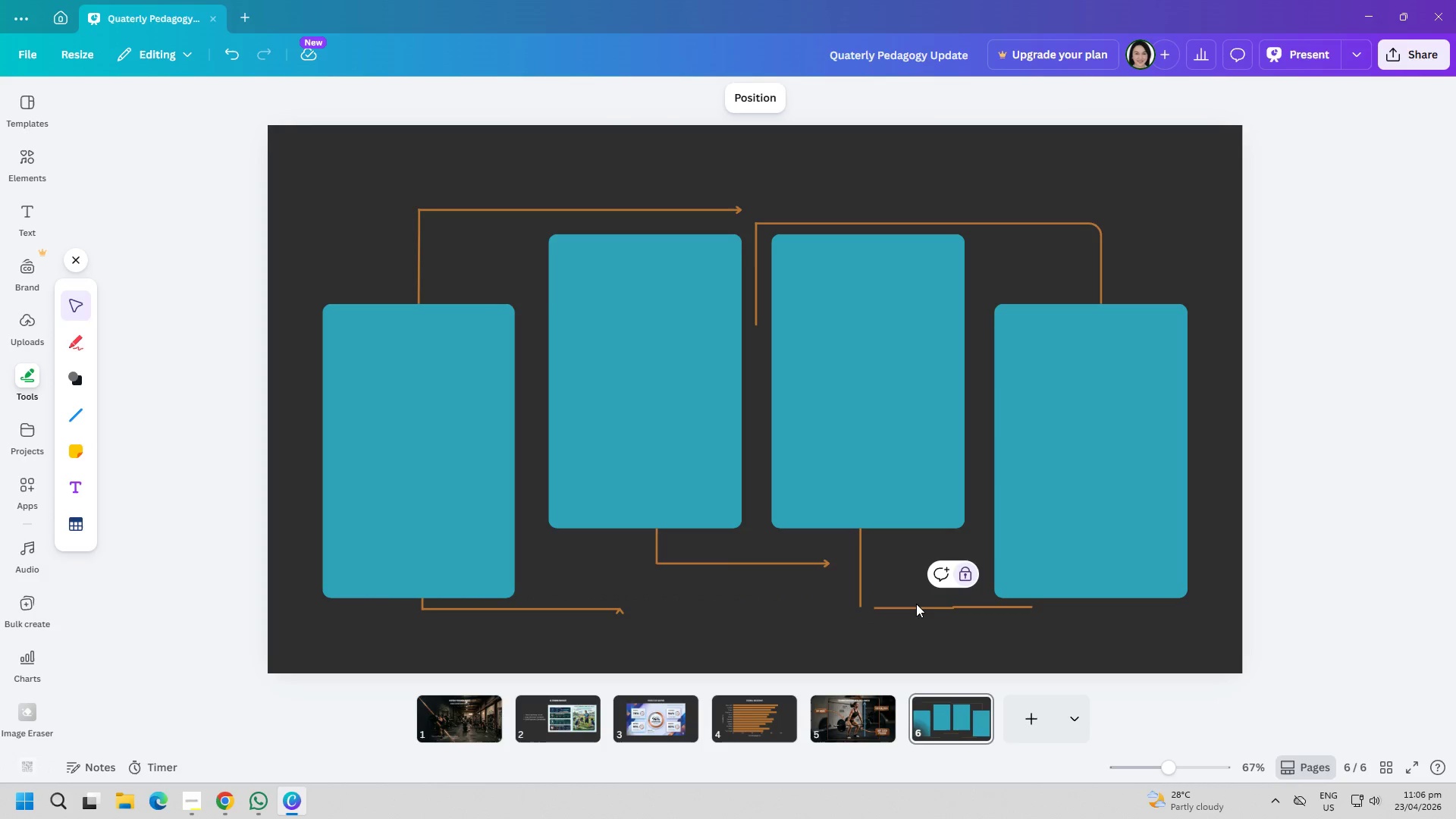 
left_click_drag(start_coordinate=[924, 604], to_coordinate=[918, 588])
 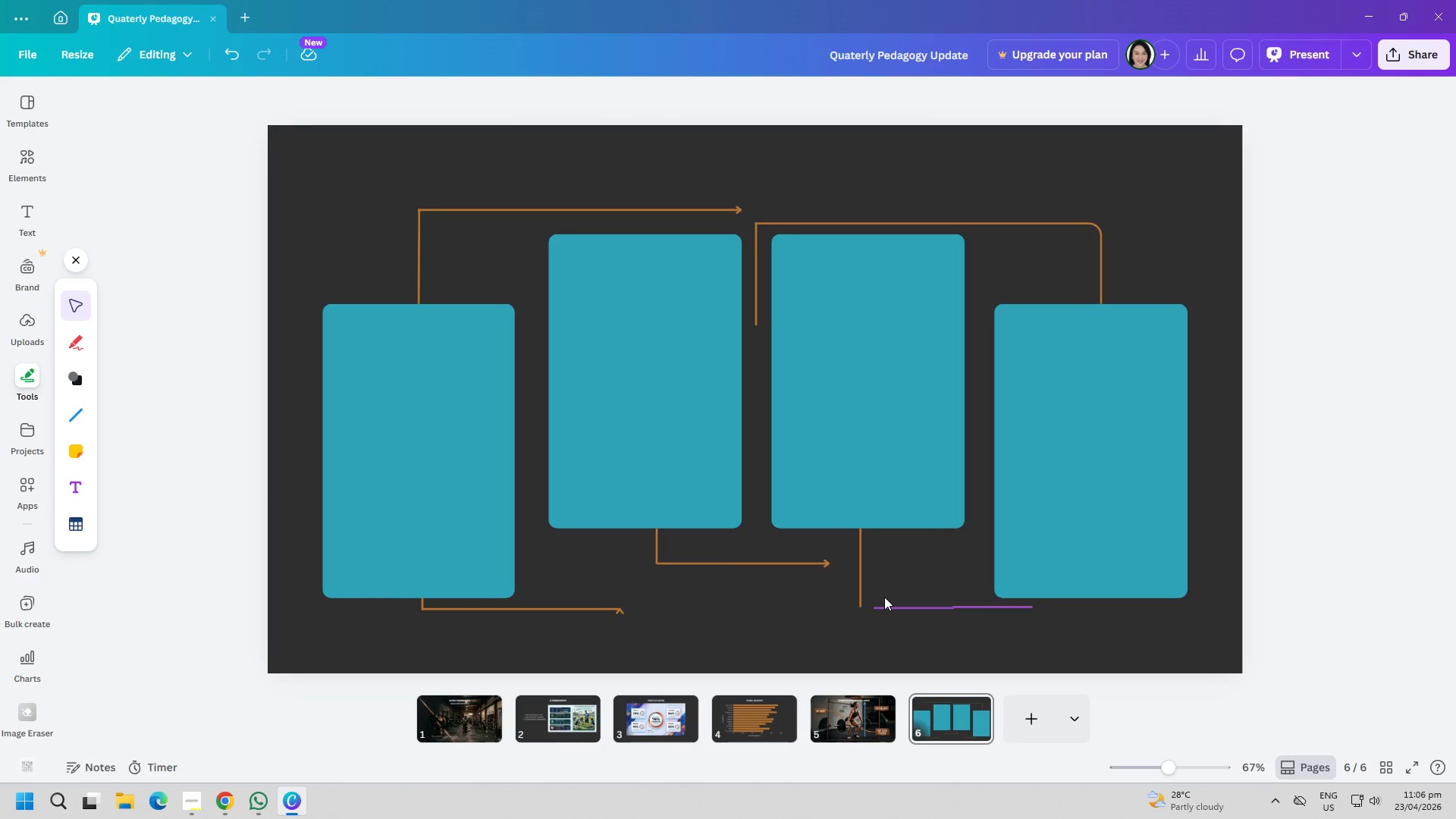 
triple_click([884, 597])
 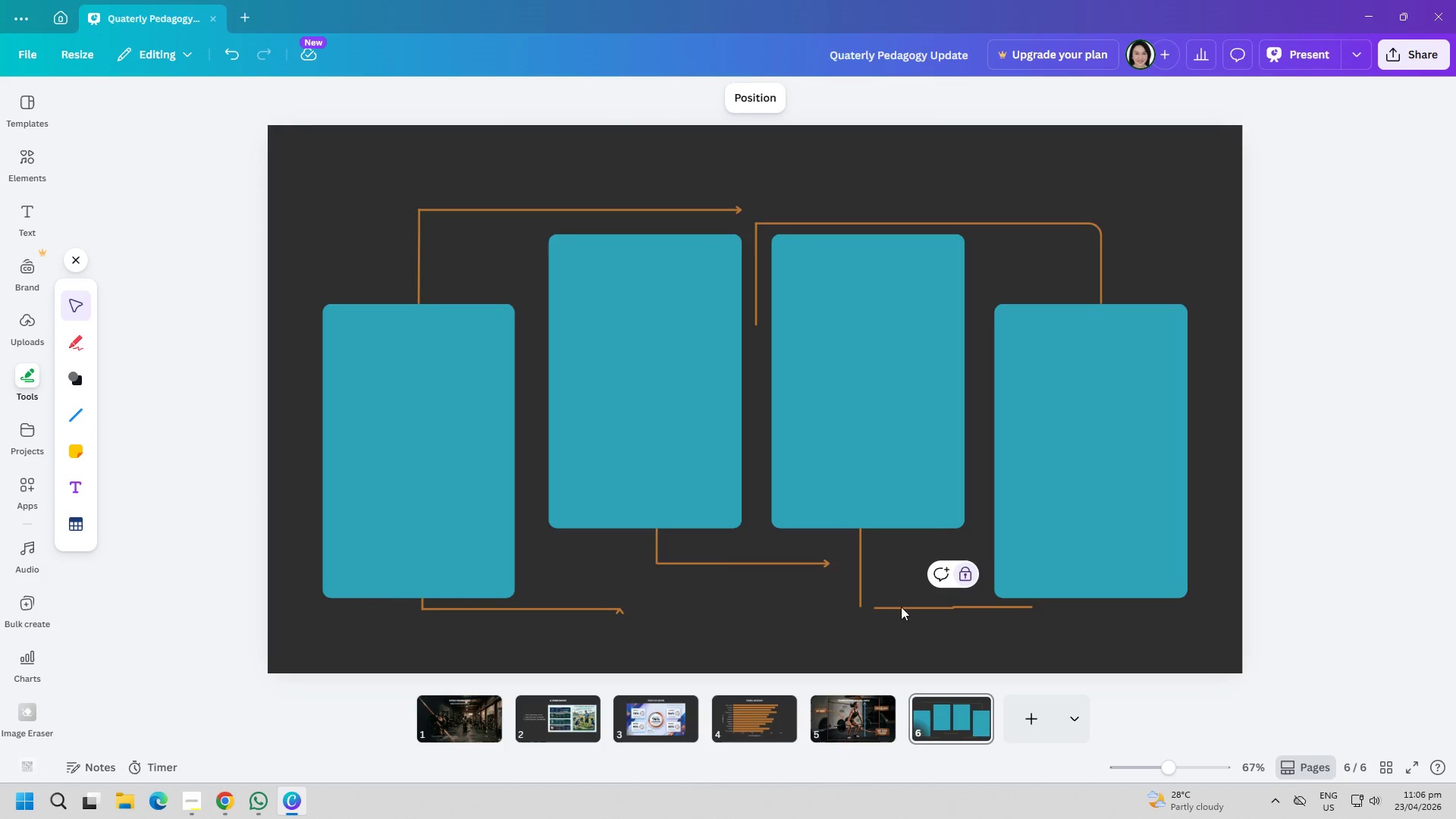 
triple_click([904, 609])
 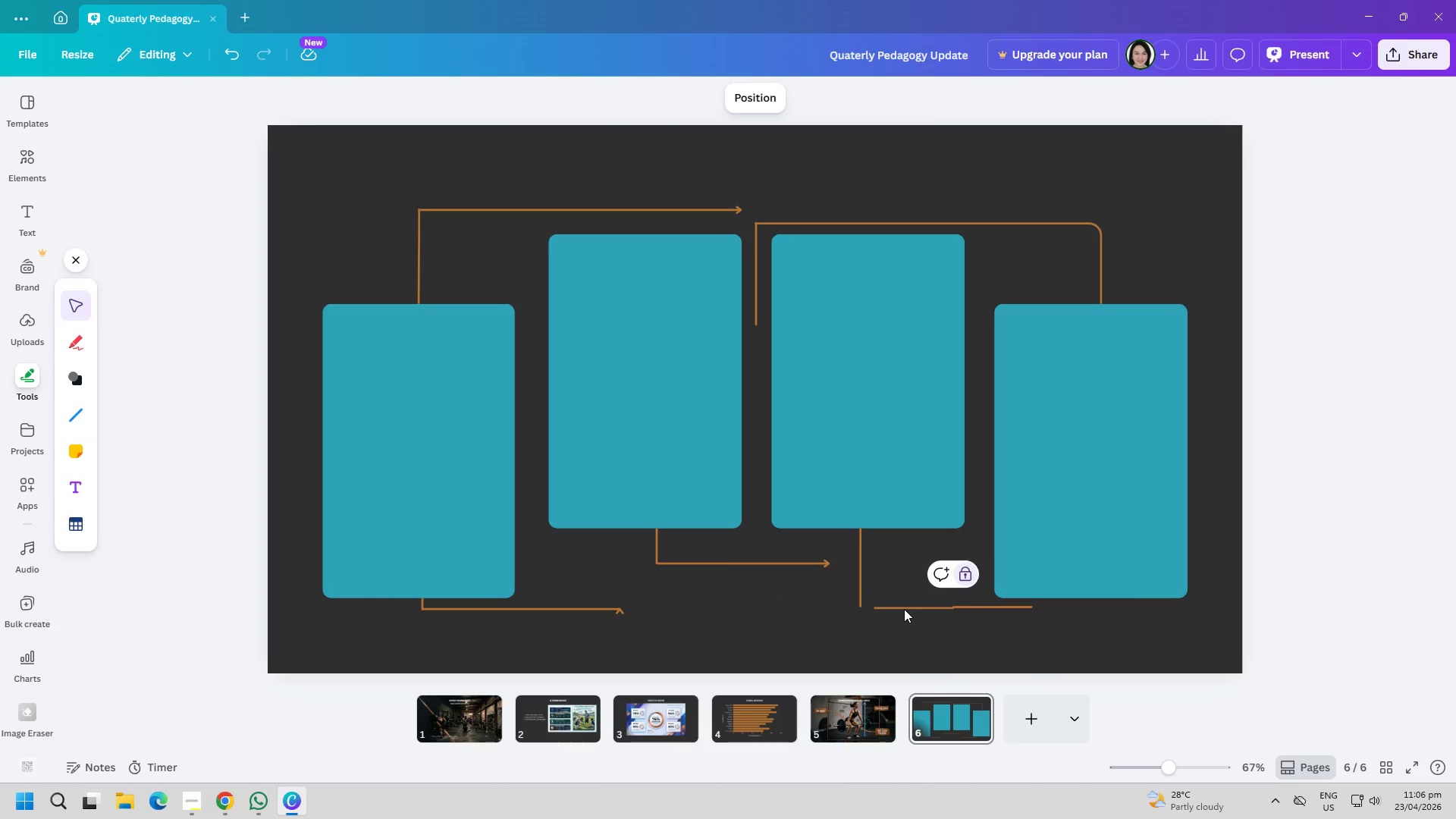 
right_click([904, 609])
 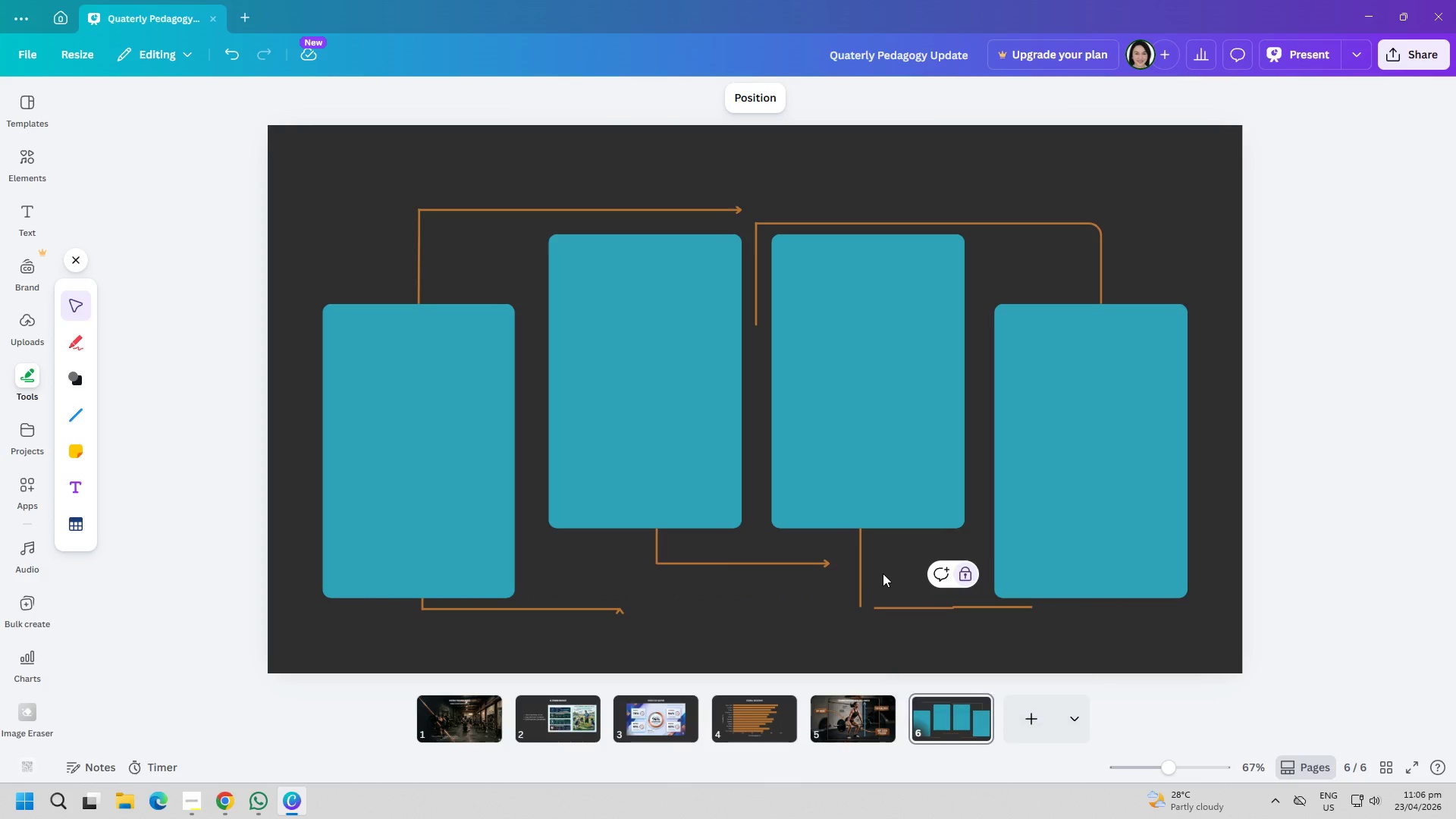 
double_click([883, 573])
 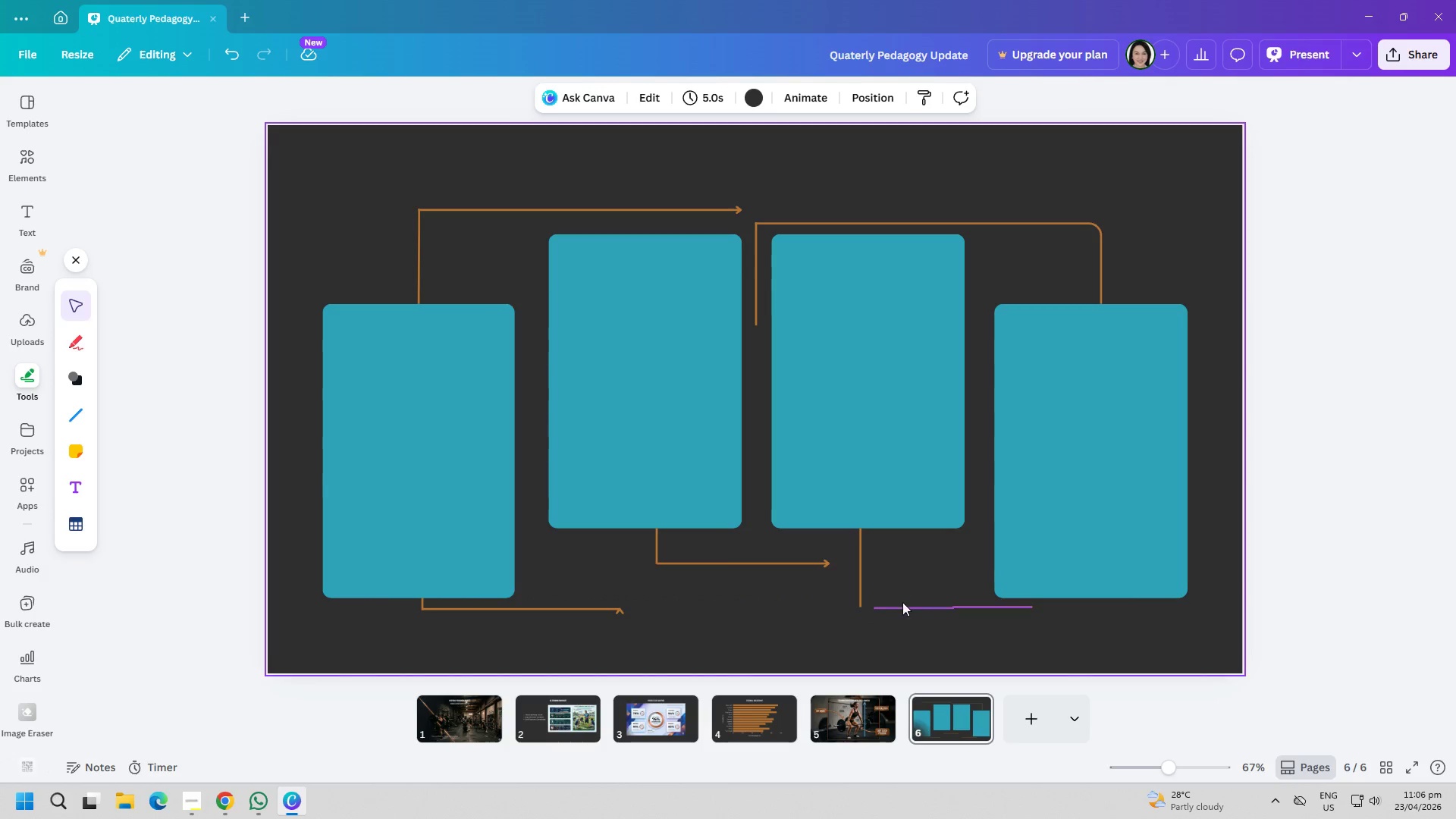 
triple_click([908, 605])
 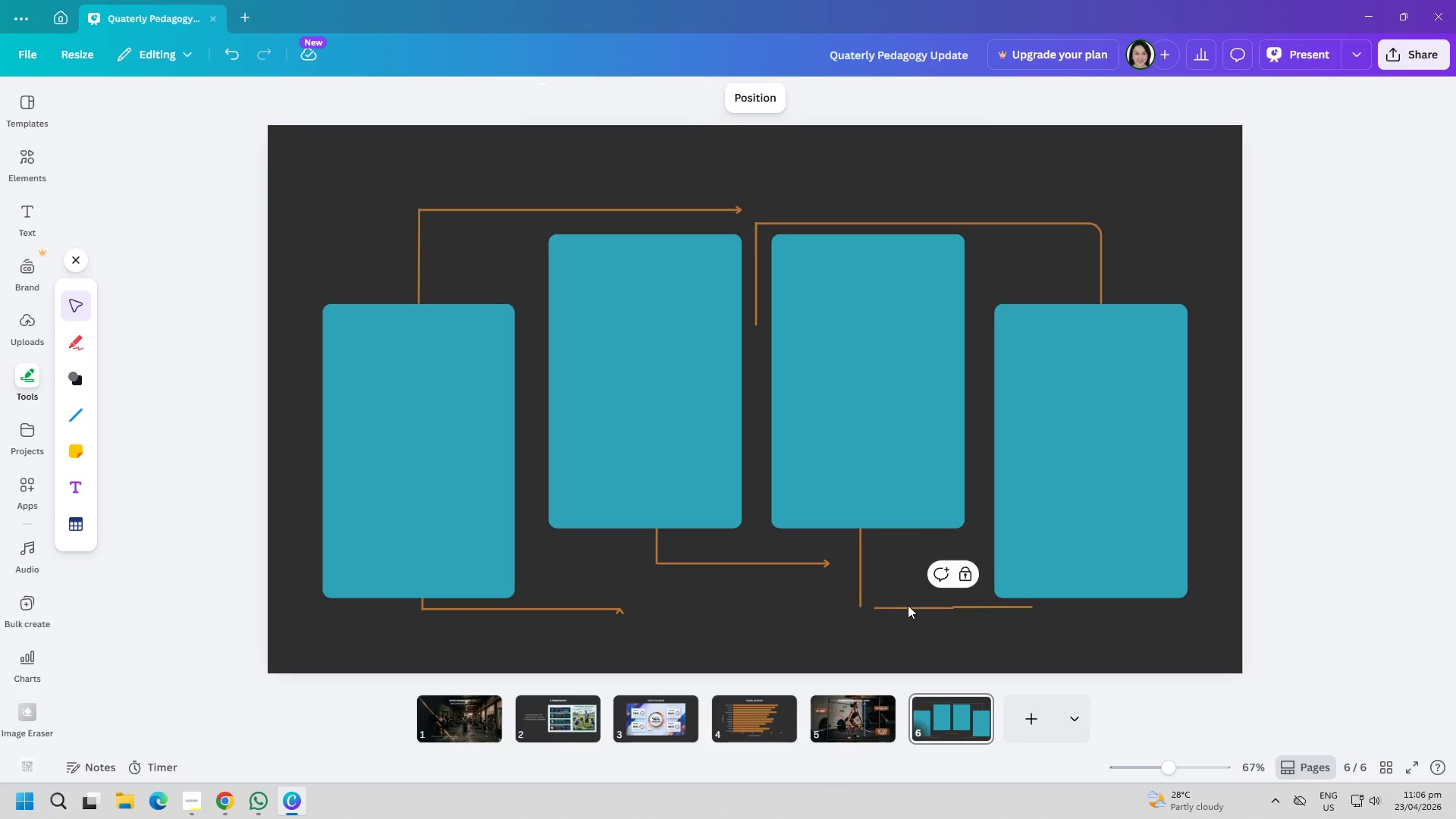 
triple_click([908, 605])
 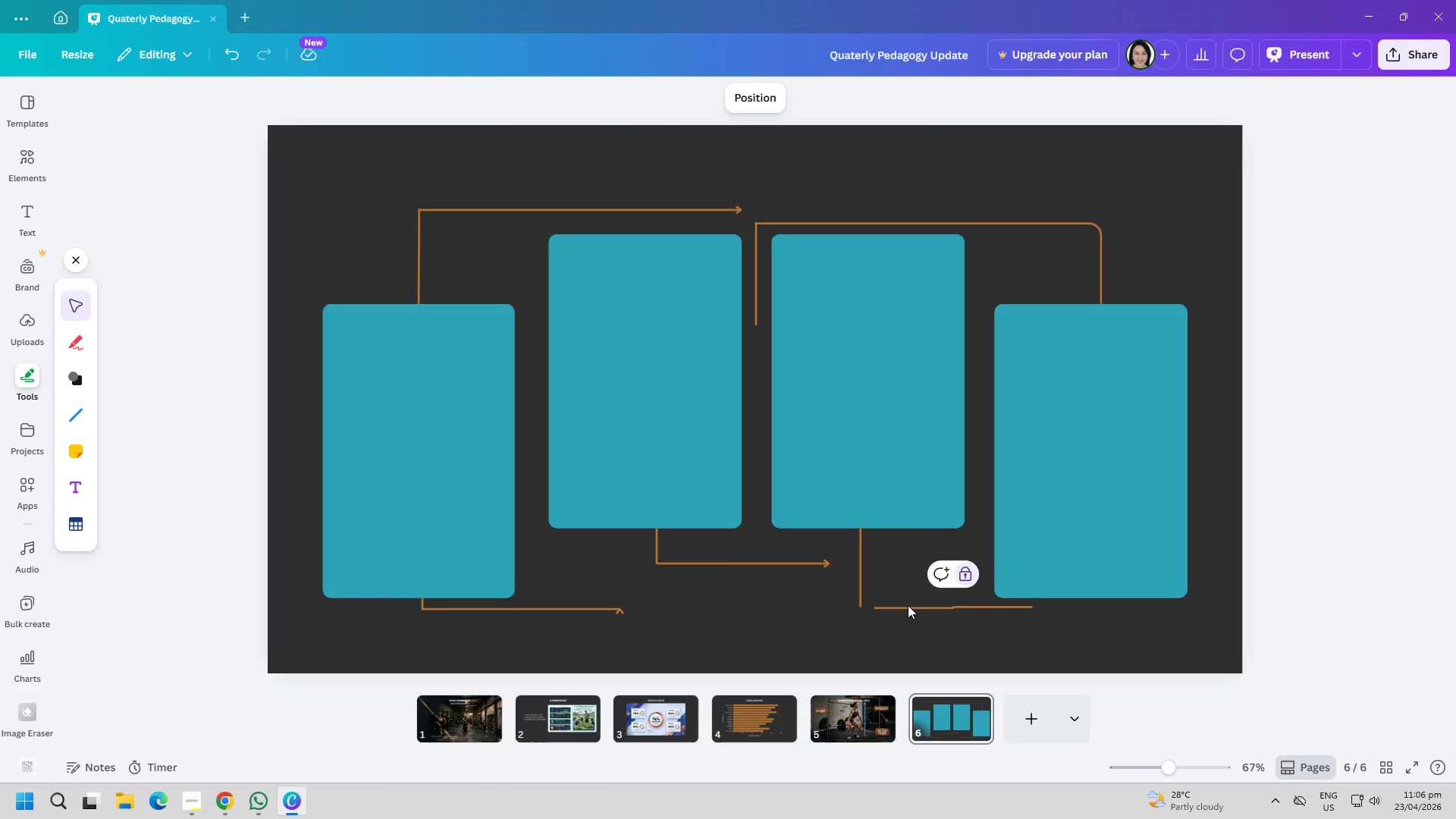 
triple_click([908, 605])
 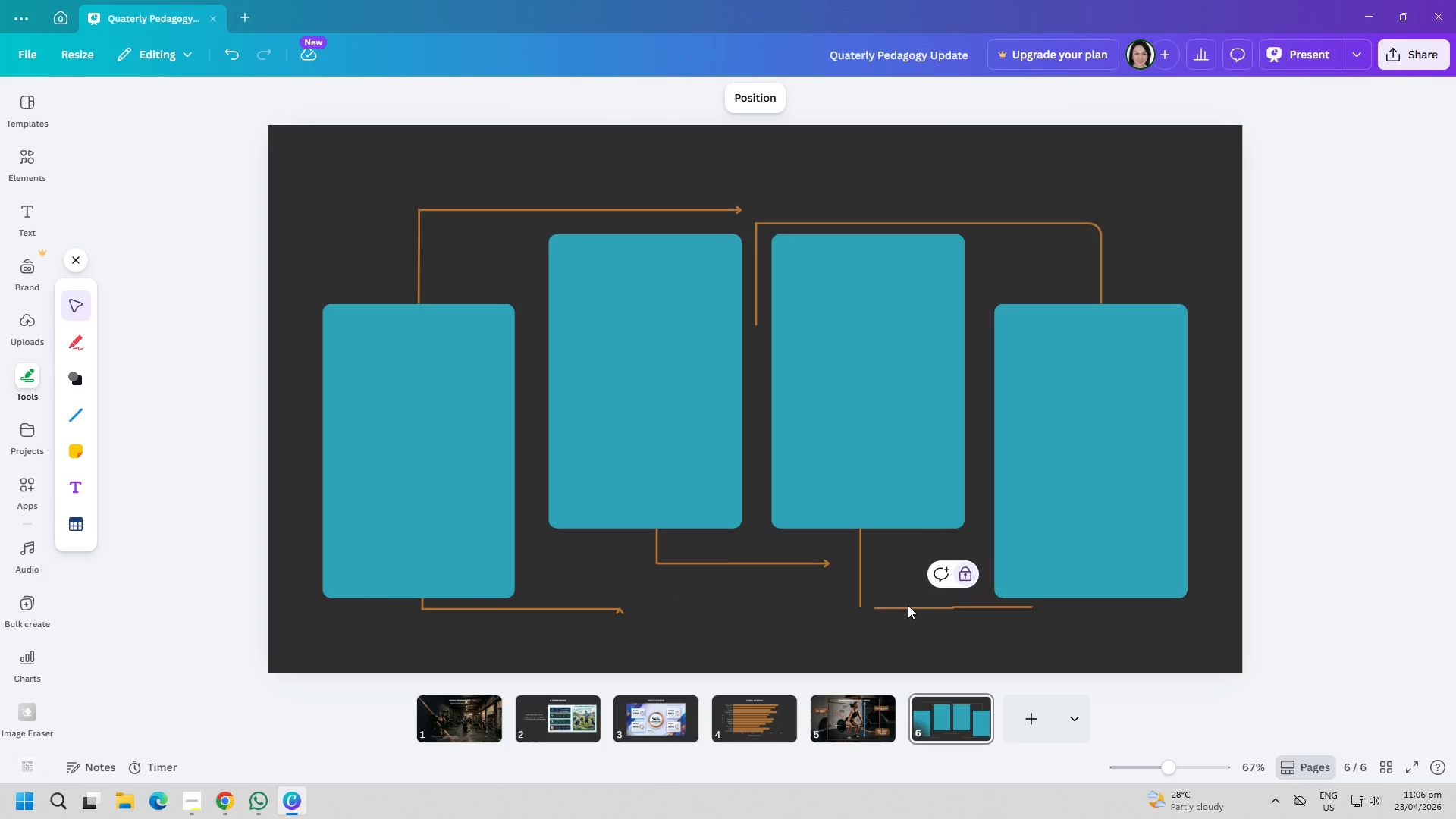 
triple_click([908, 605])
 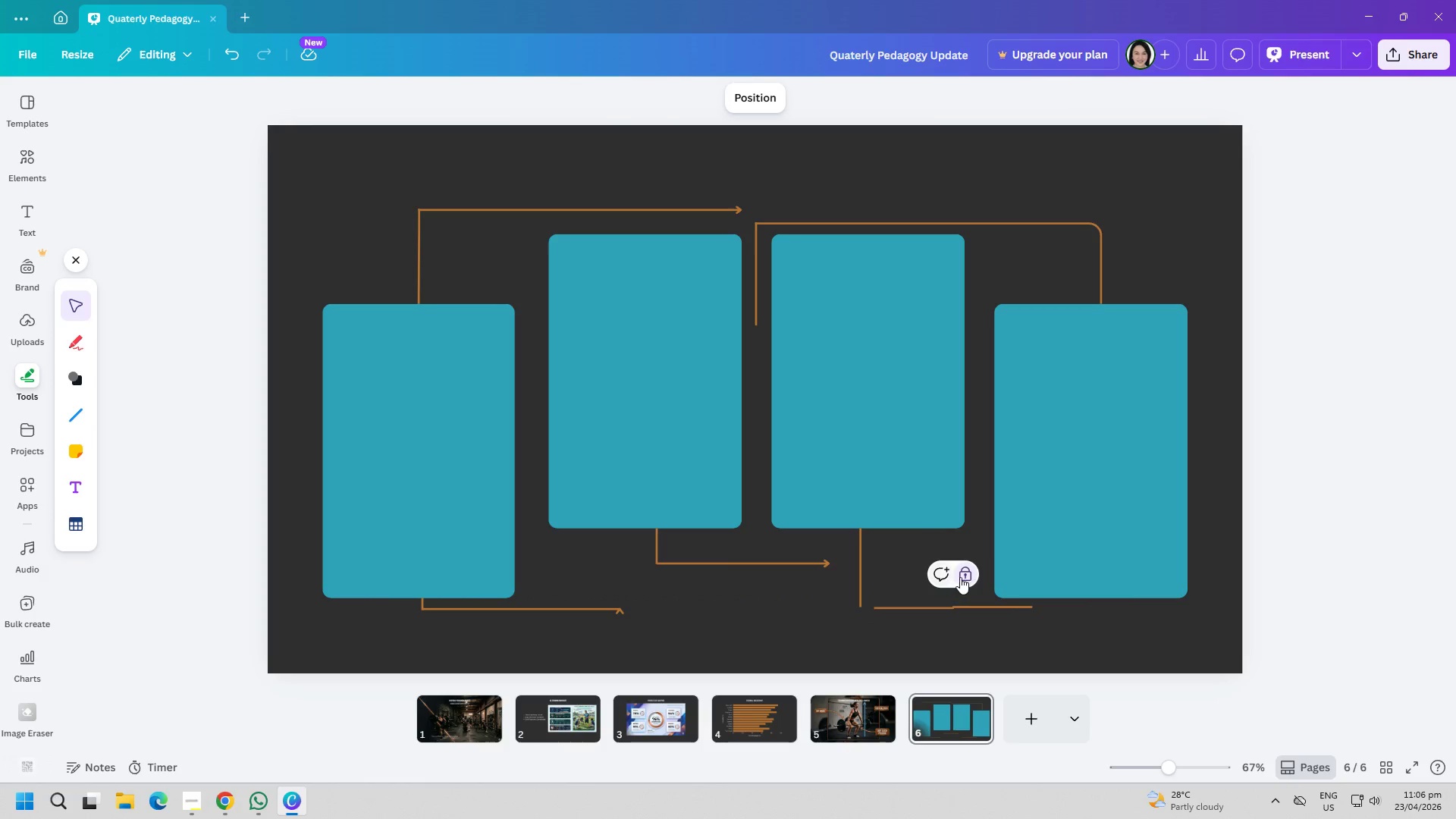 
triple_click([962, 577])
 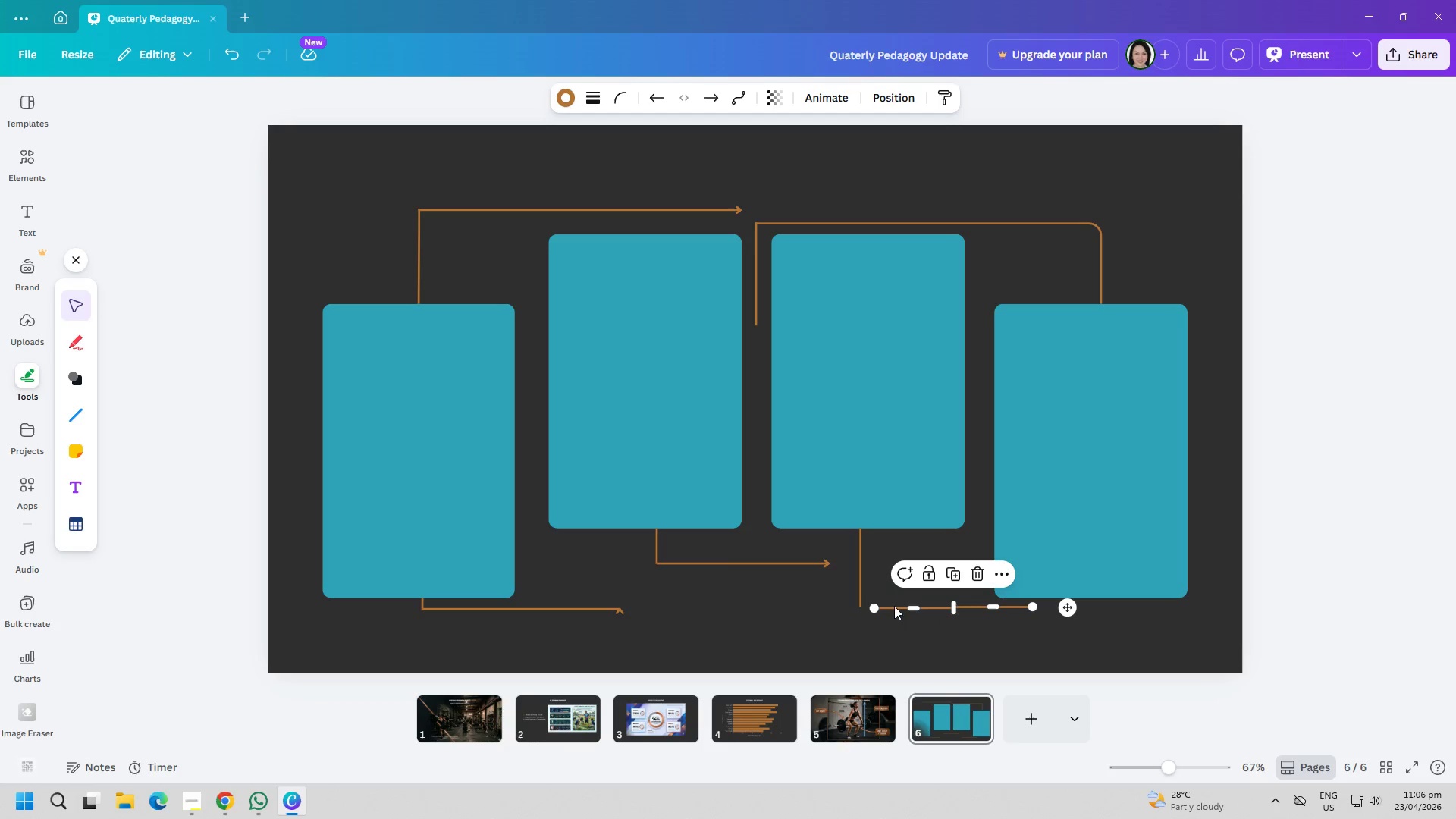 
left_click_drag(start_coordinate=[915, 609], to_coordinate=[876, 606])
 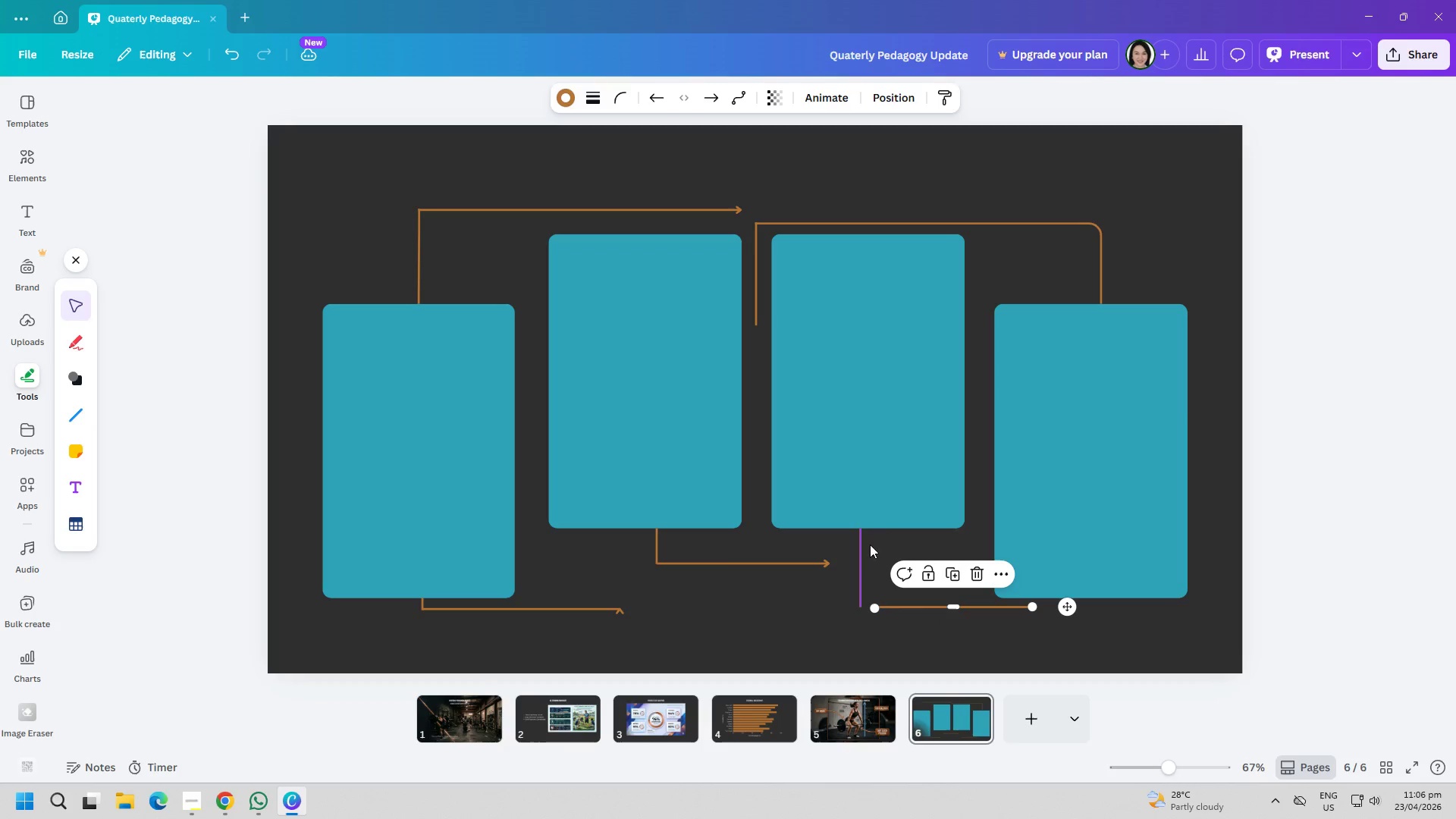 
left_click([902, 536])
 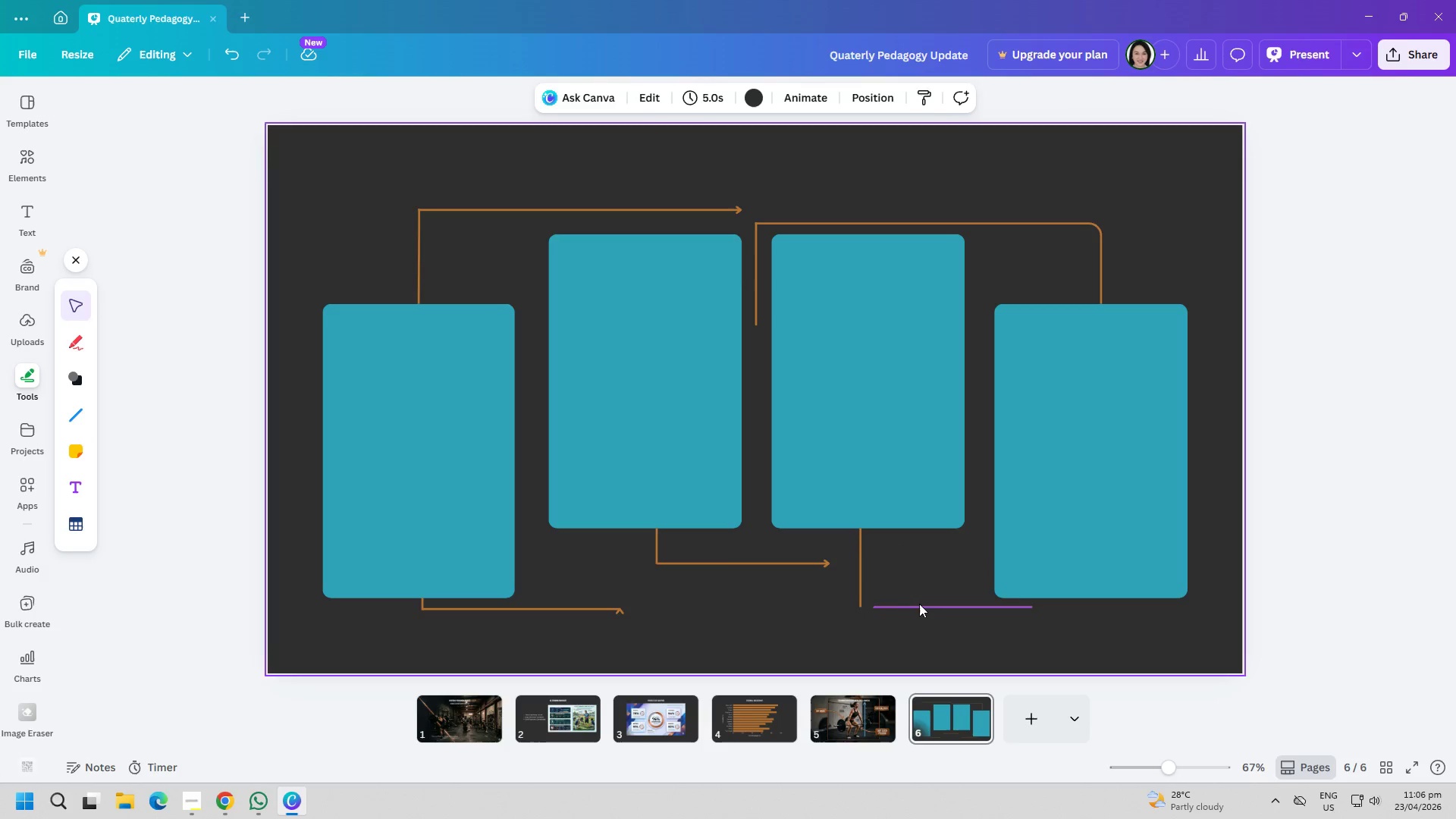 
left_click_drag(start_coordinate=[921, 604], to_coordinate=[905, 605])
 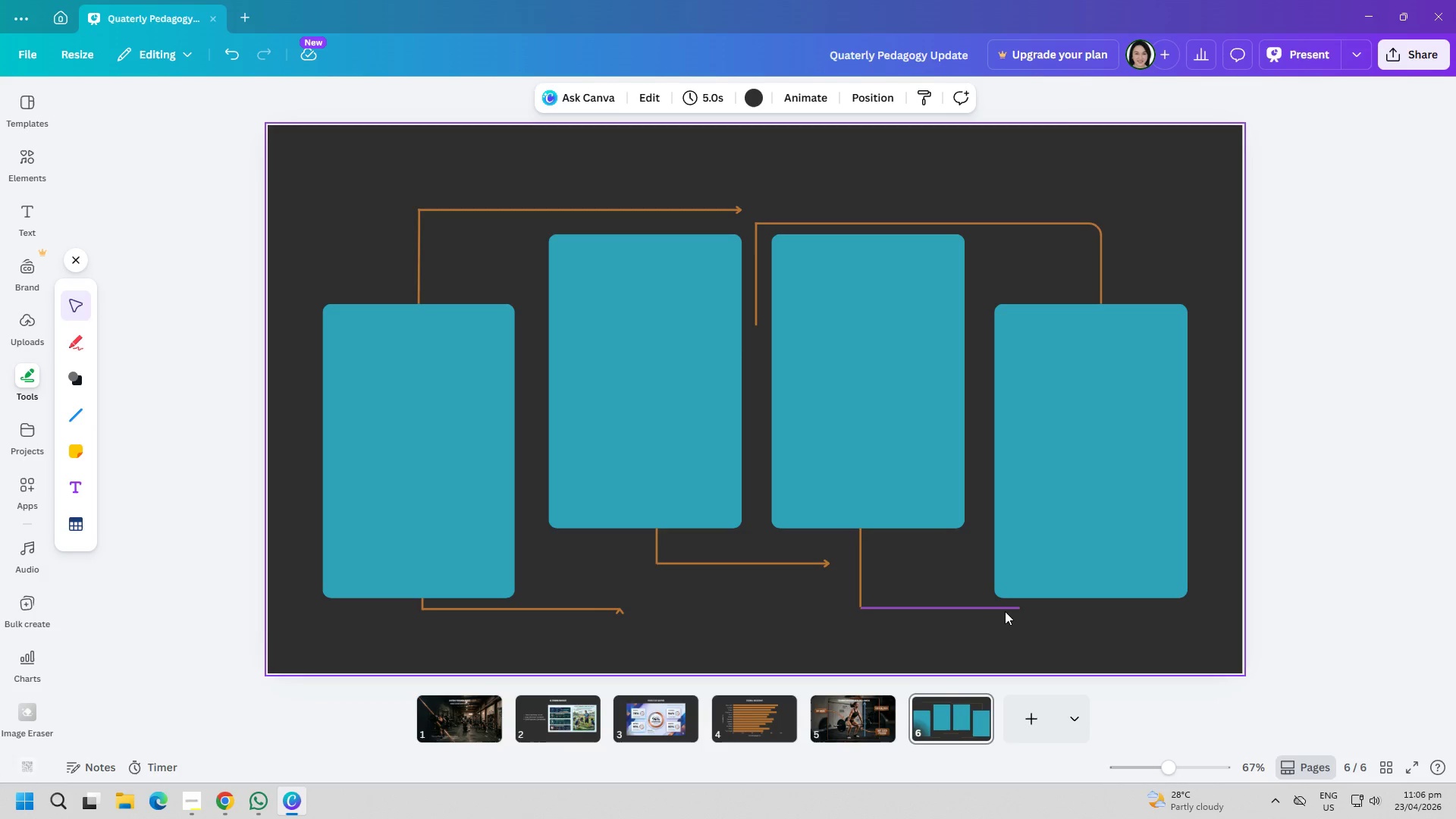 
left_click([1006, 607])
 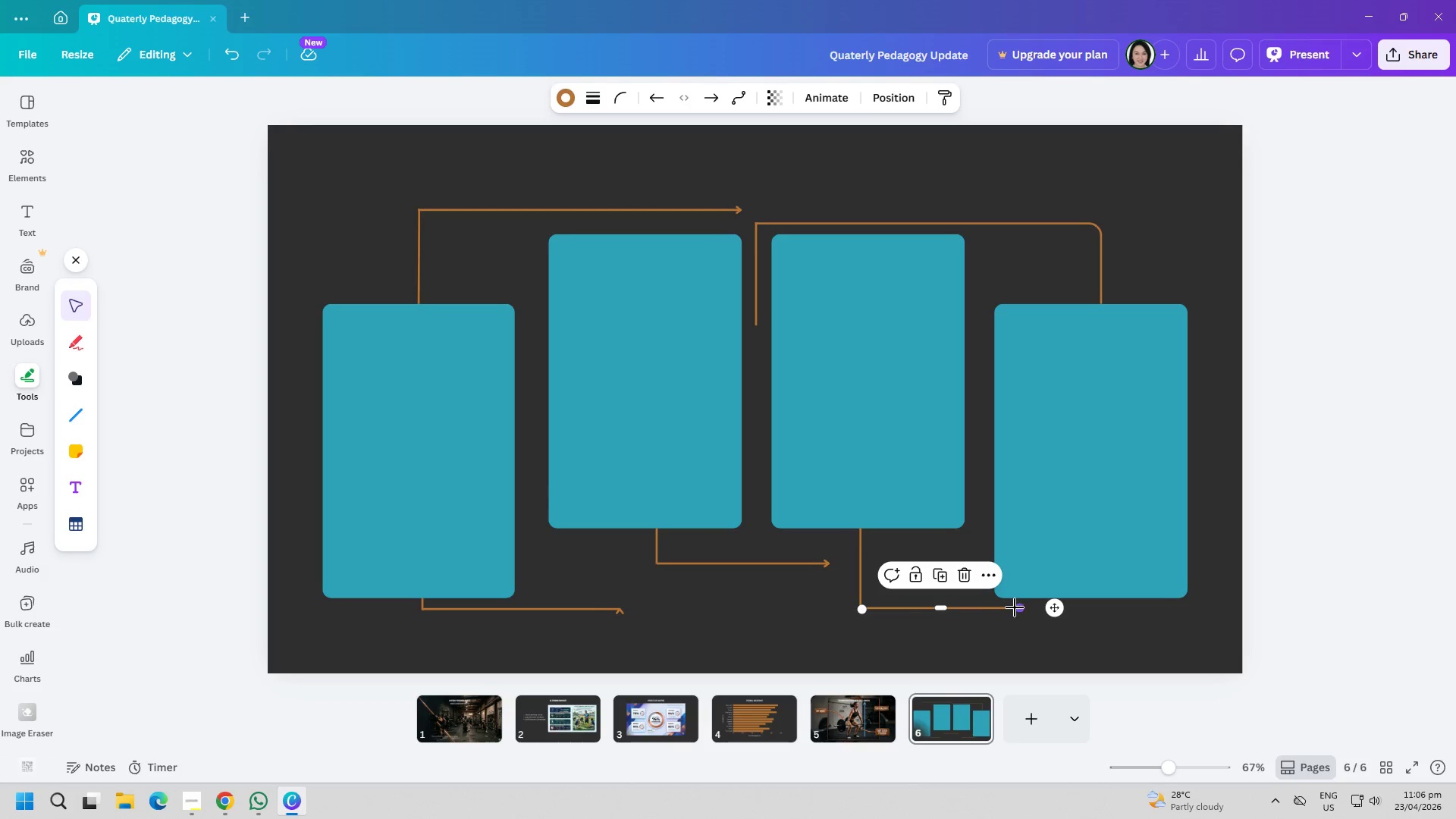 
left_click_drag(start_coordinate=[1017, 607], to_coordinate=[1066, 606])
 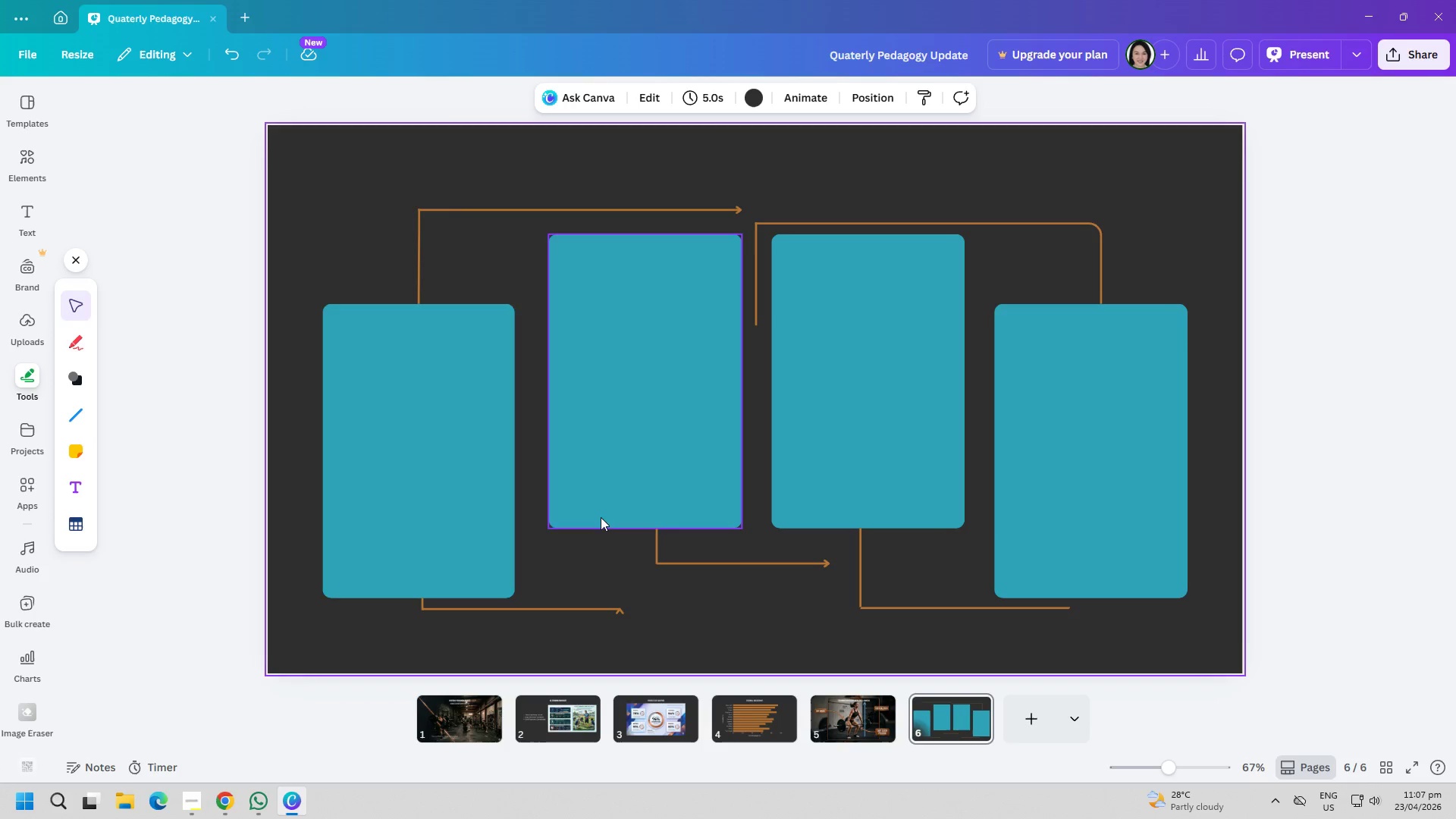 
wait(7.47)
 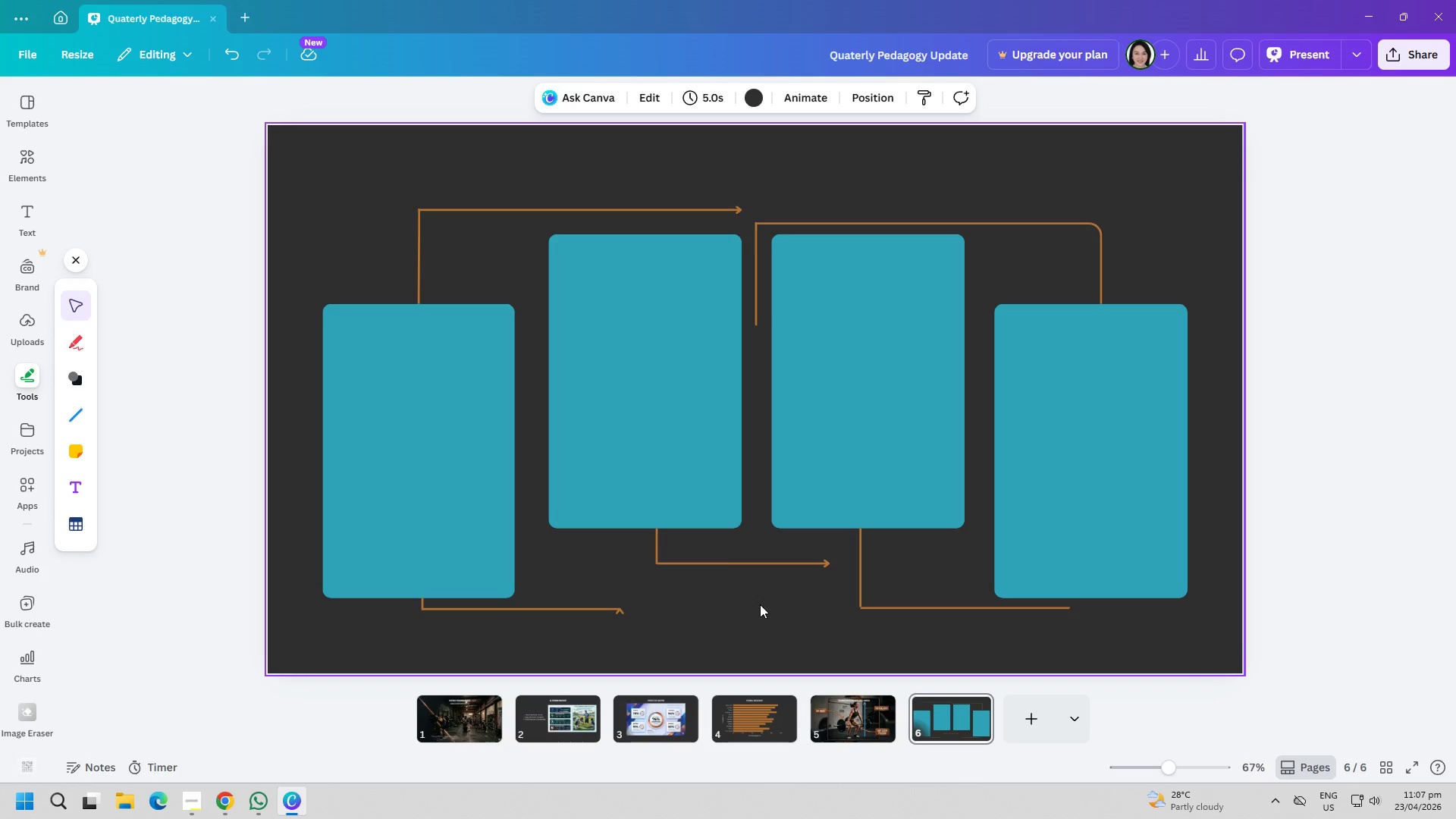 
left_click([1025, 605])
 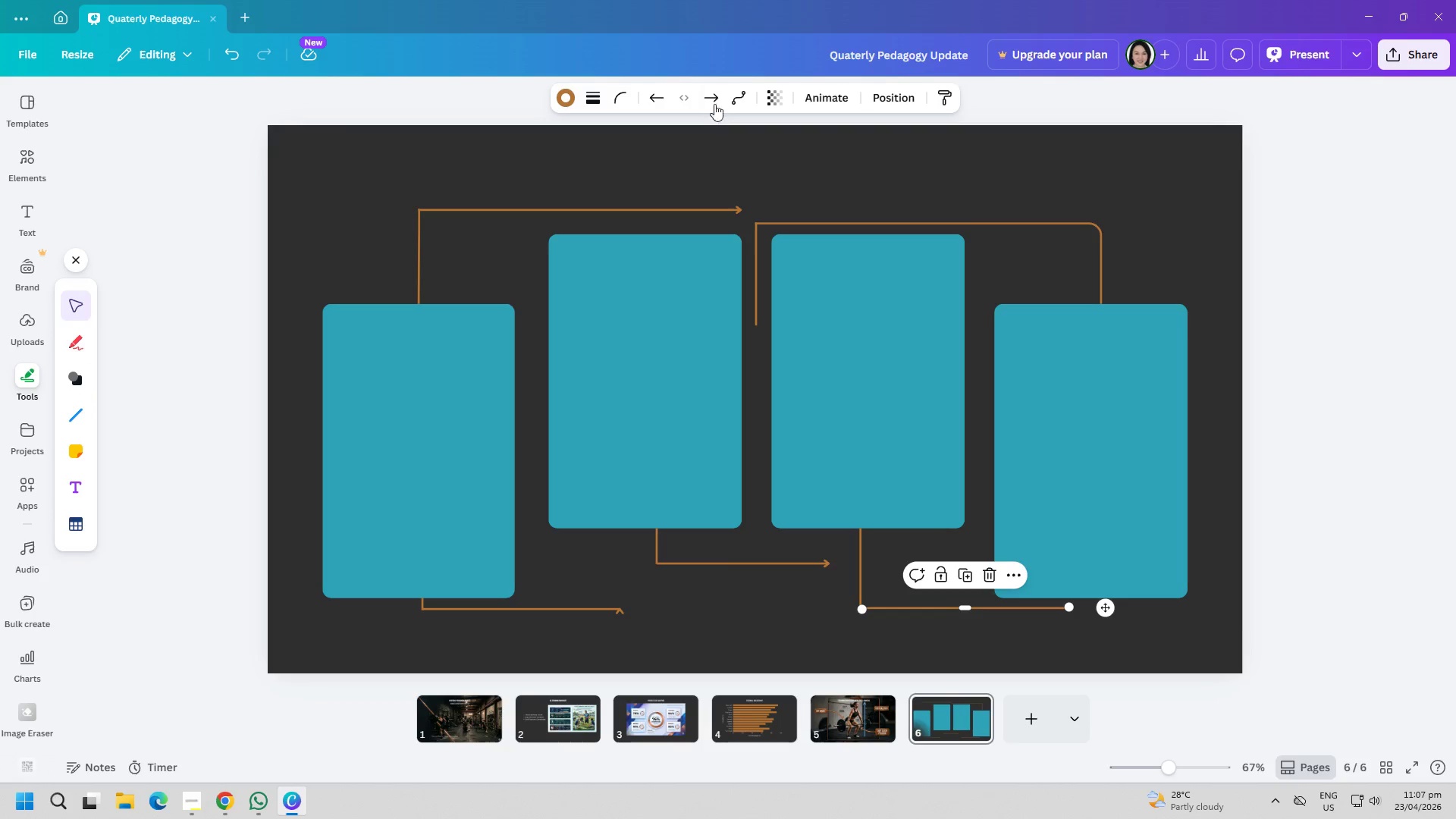 
left_click([720, 94])
 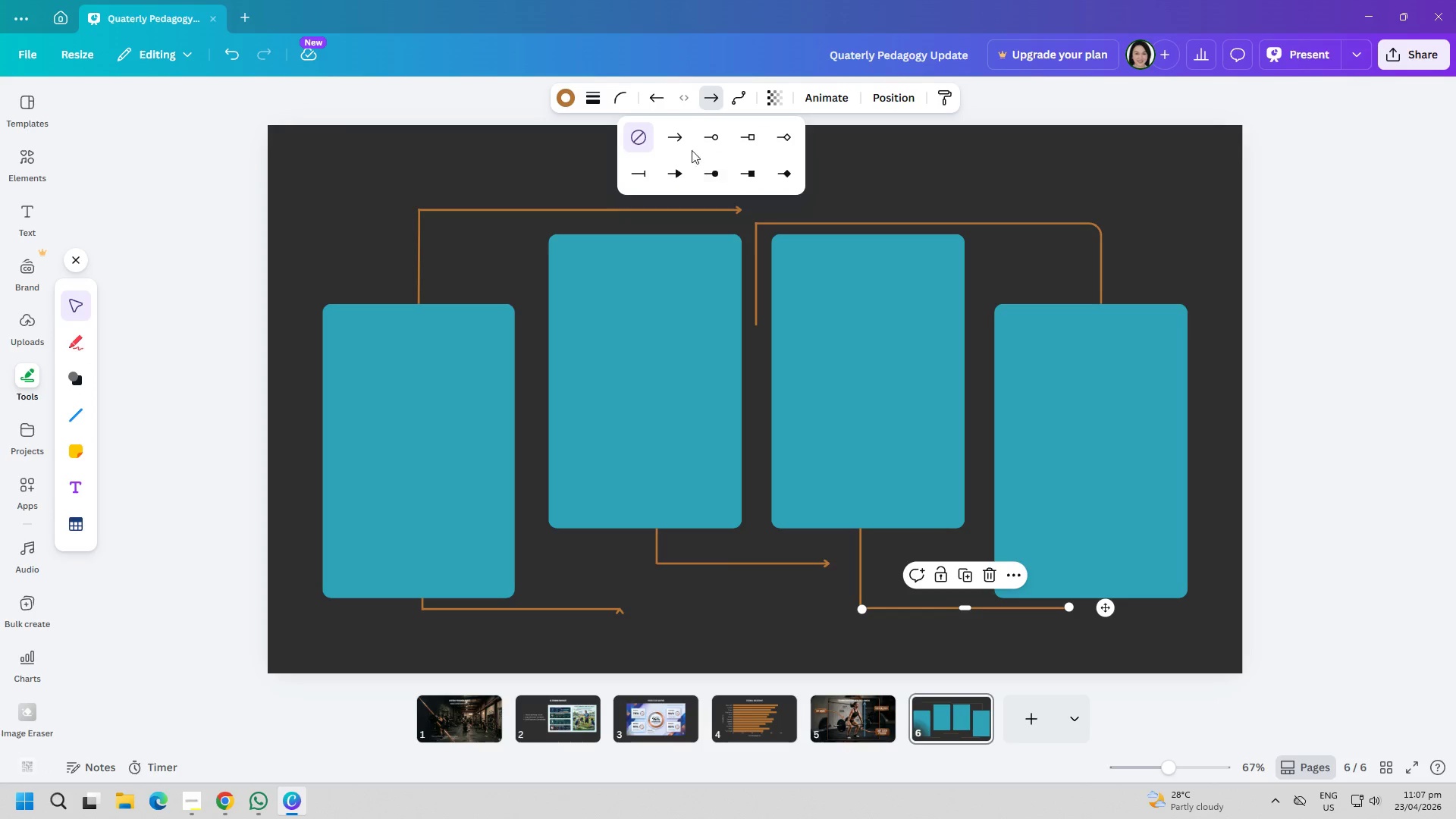 
left_click([679, 138])
 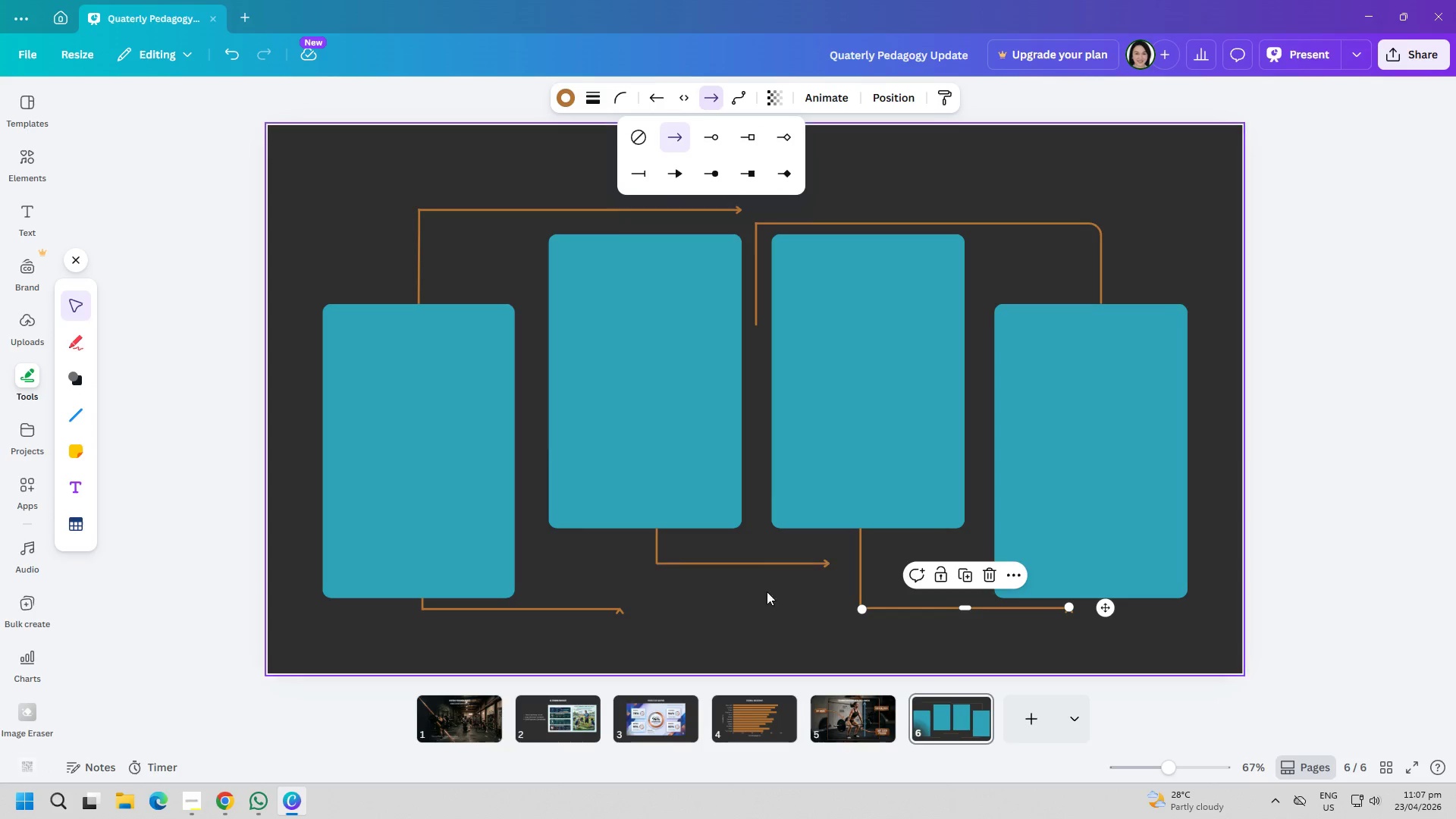 
left_click([763, 616])
 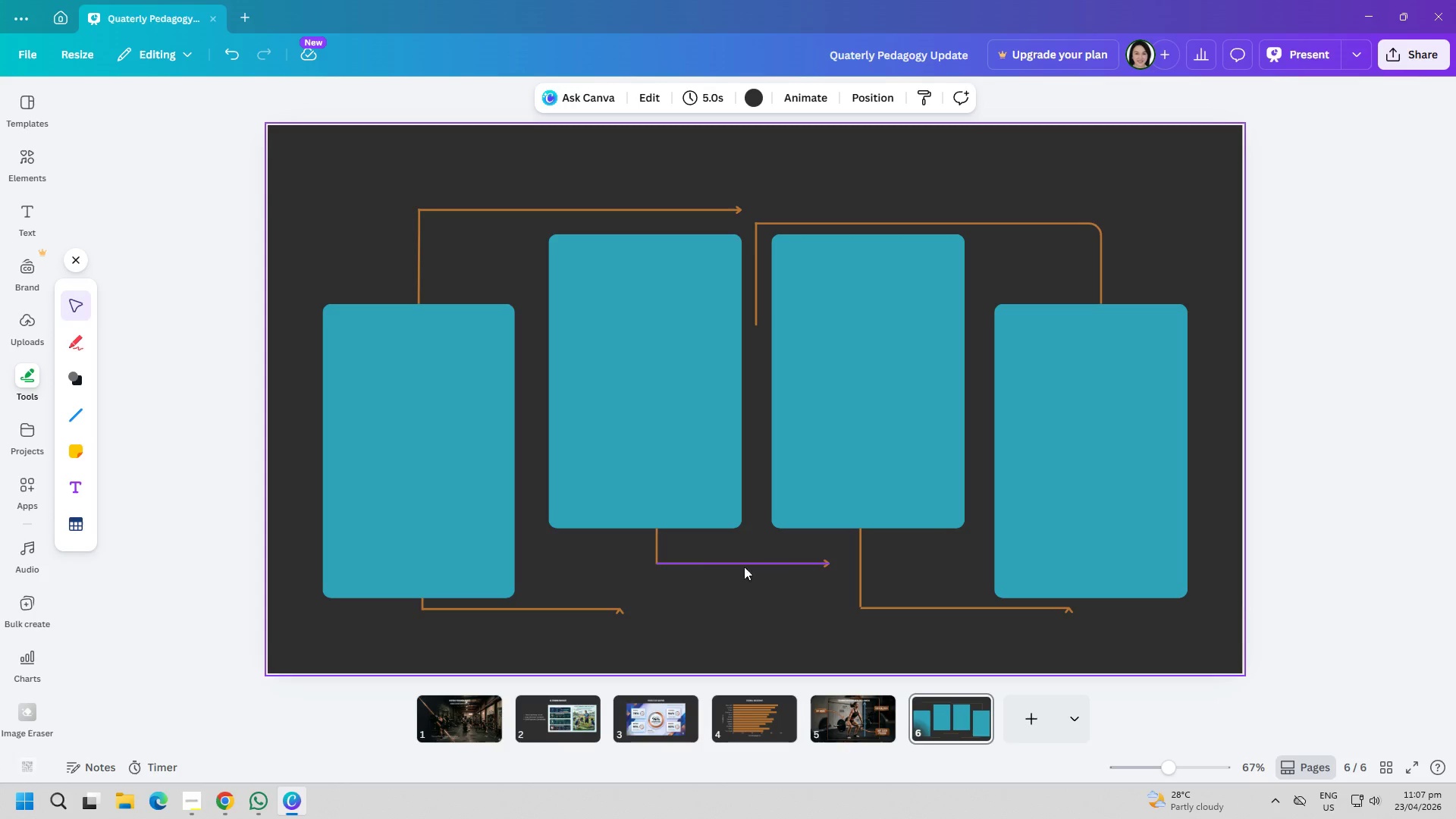 
wait(5.64)
 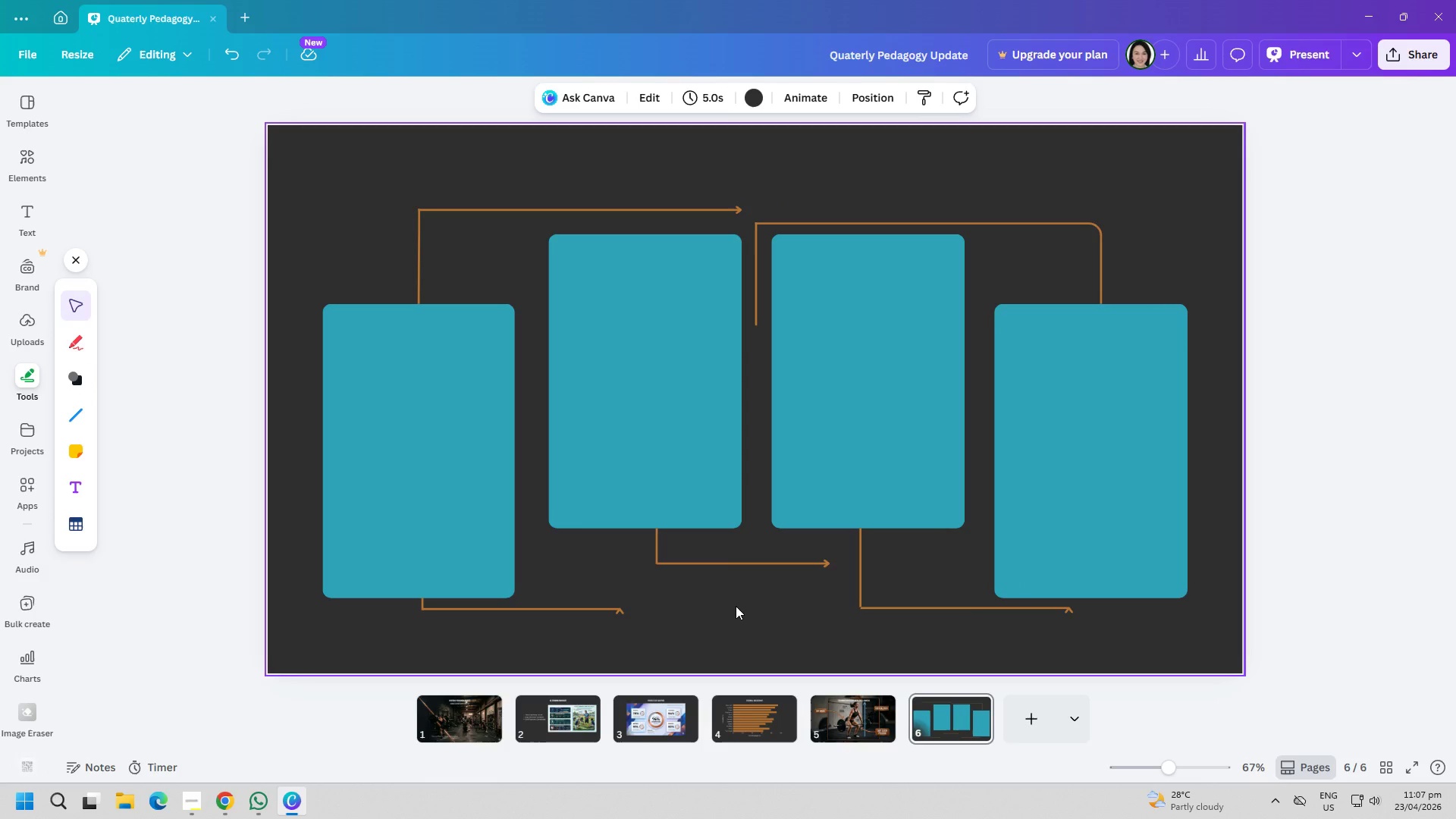 
left_click_drag(start_coordinate=[707, 561], to_coordinate=[712, 604])
 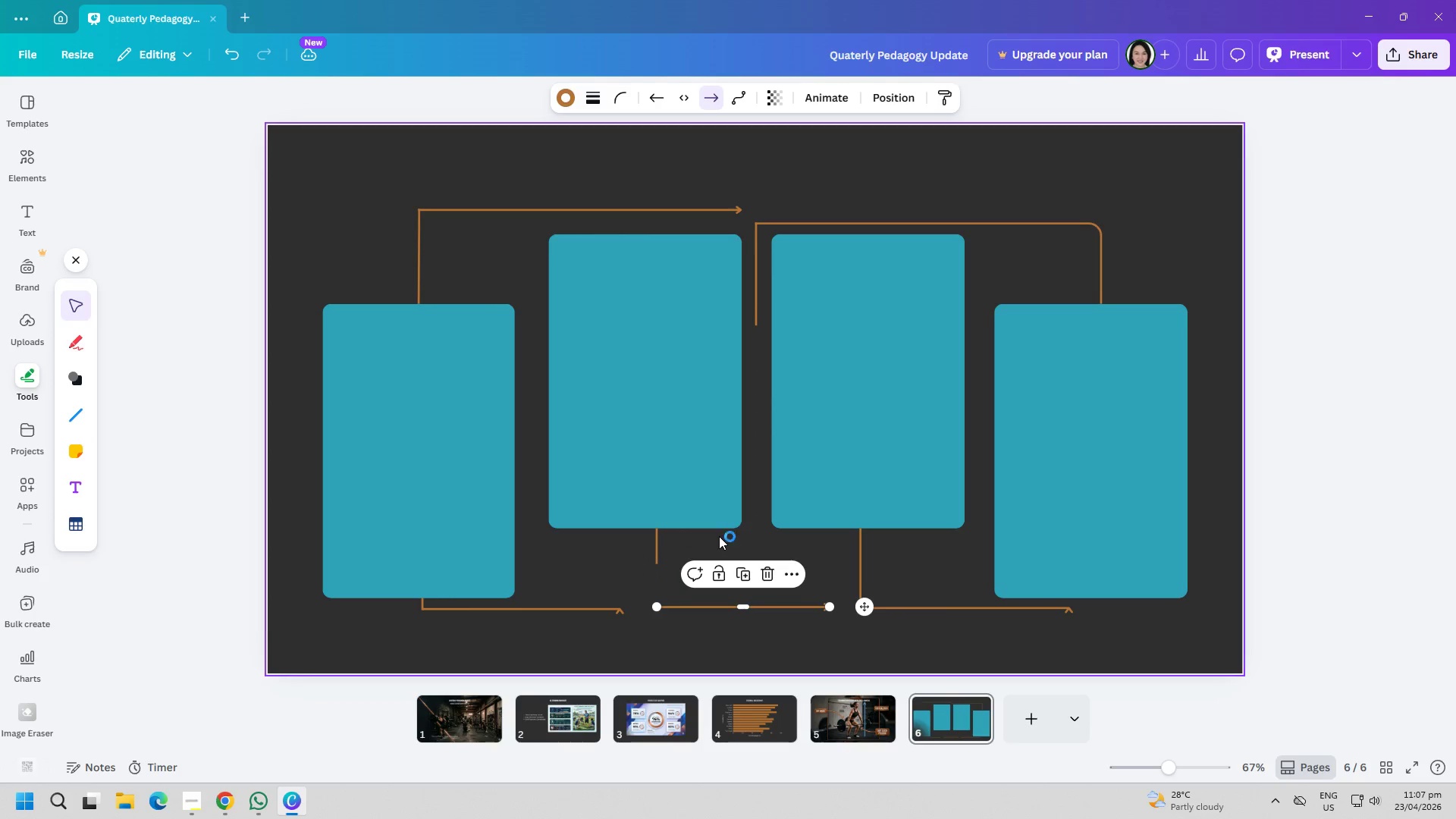 
left_click([714, 537])
 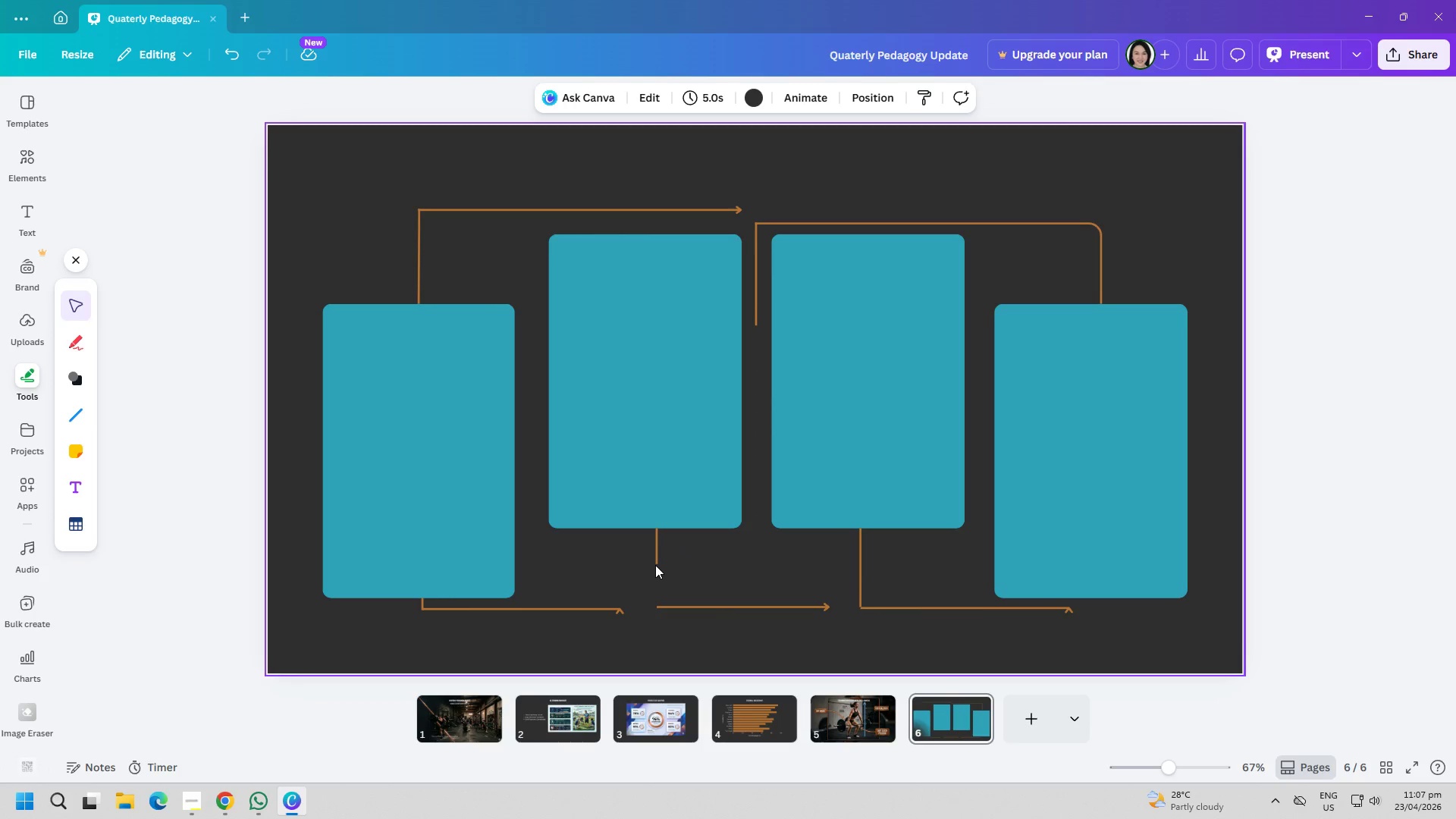 
double_click([657, 561])
 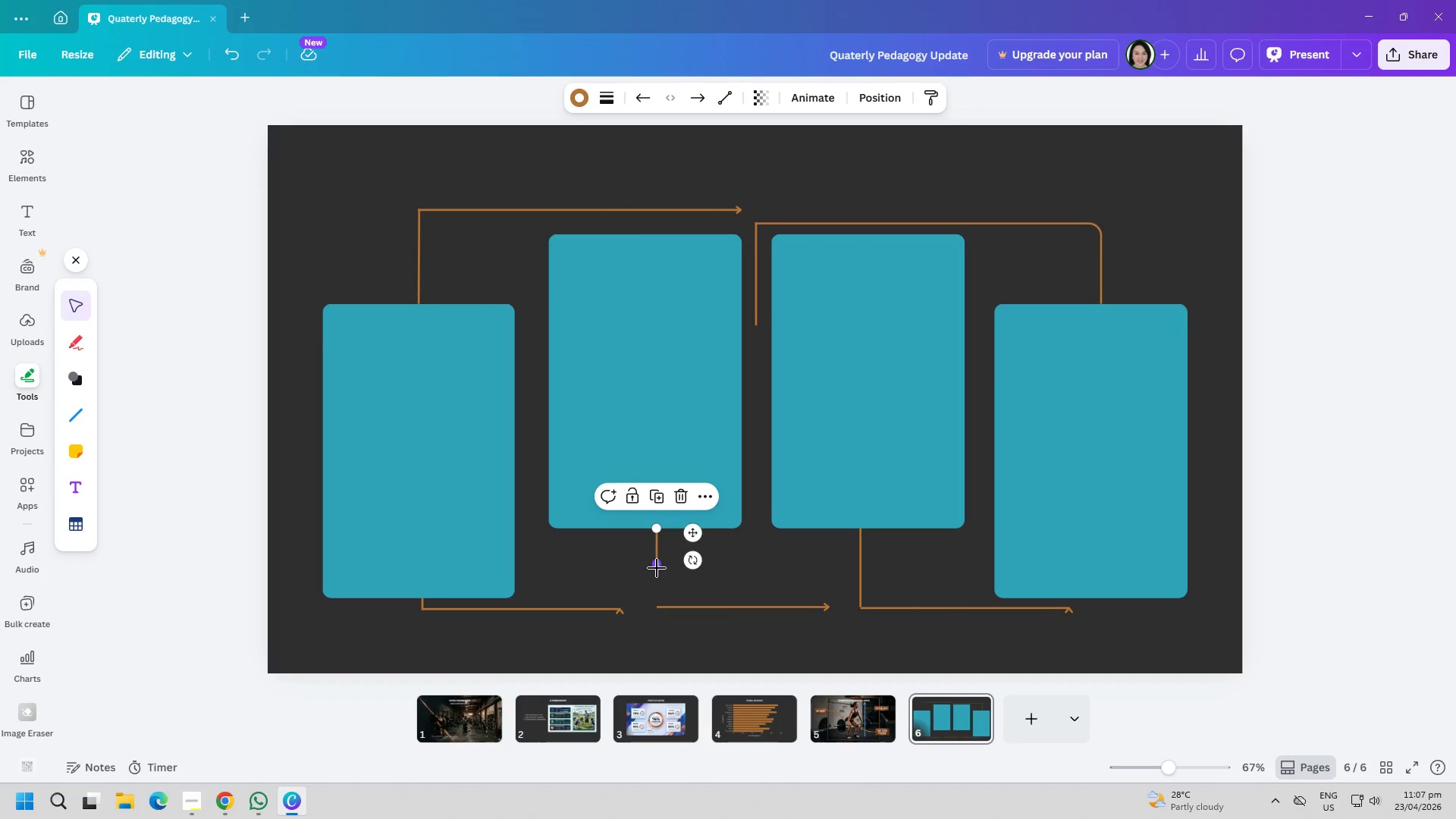 
left_click_drag(start_coordinate=[657, 568], to_coordinate=[655, 609])
 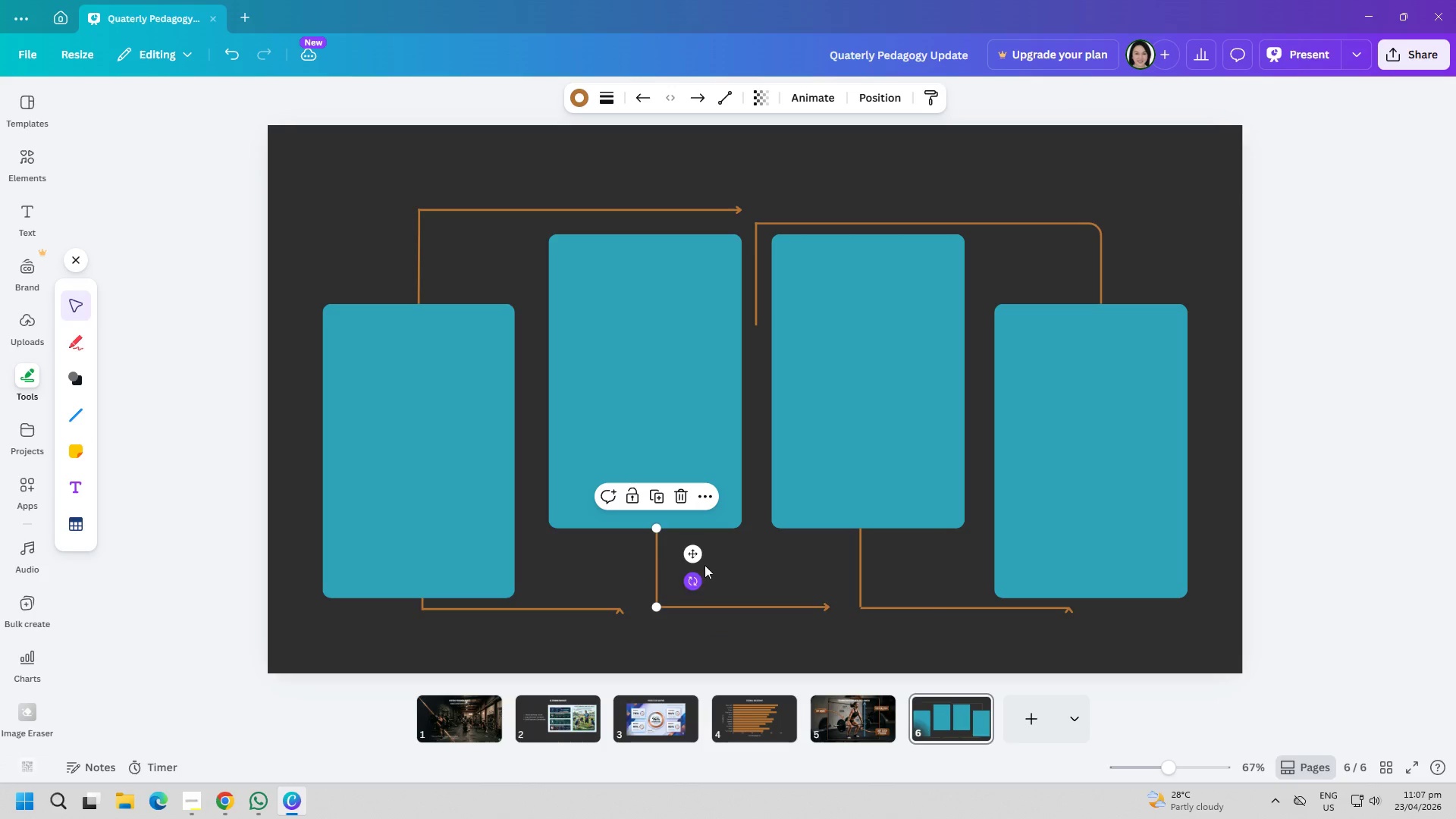 
left_click([758, 563])
 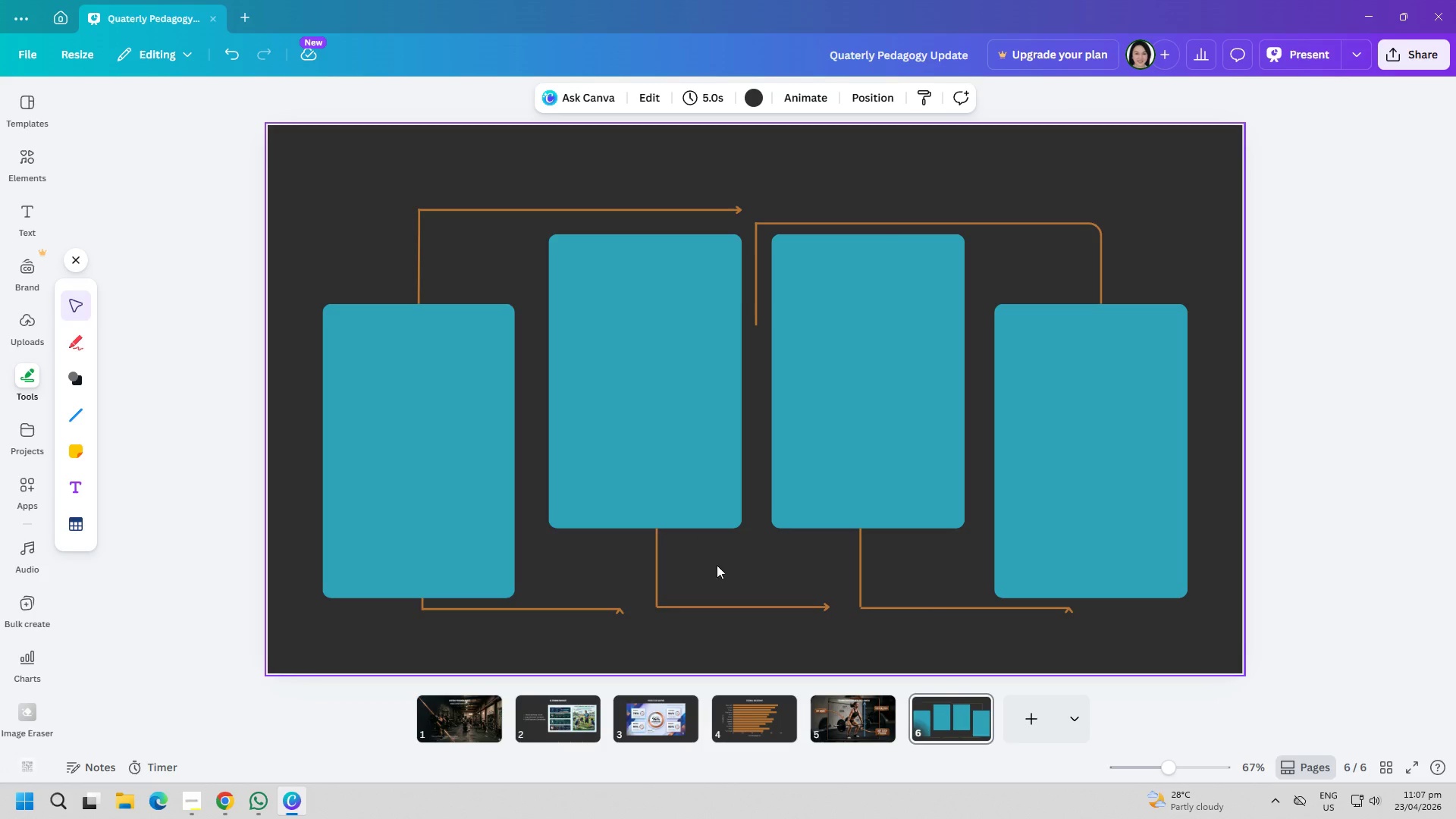 
wait(6.09)
 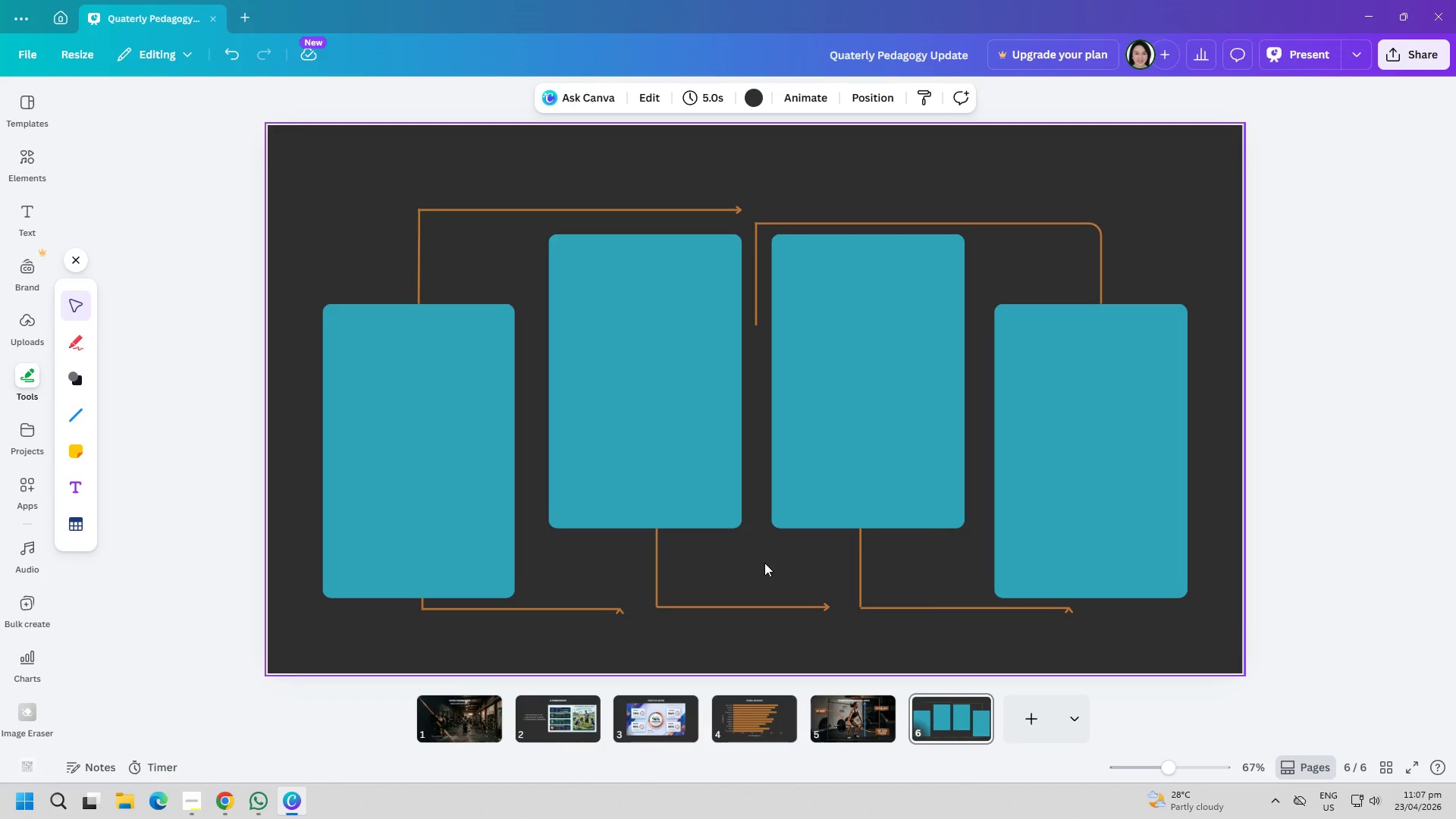 
left_click([25, 220])
 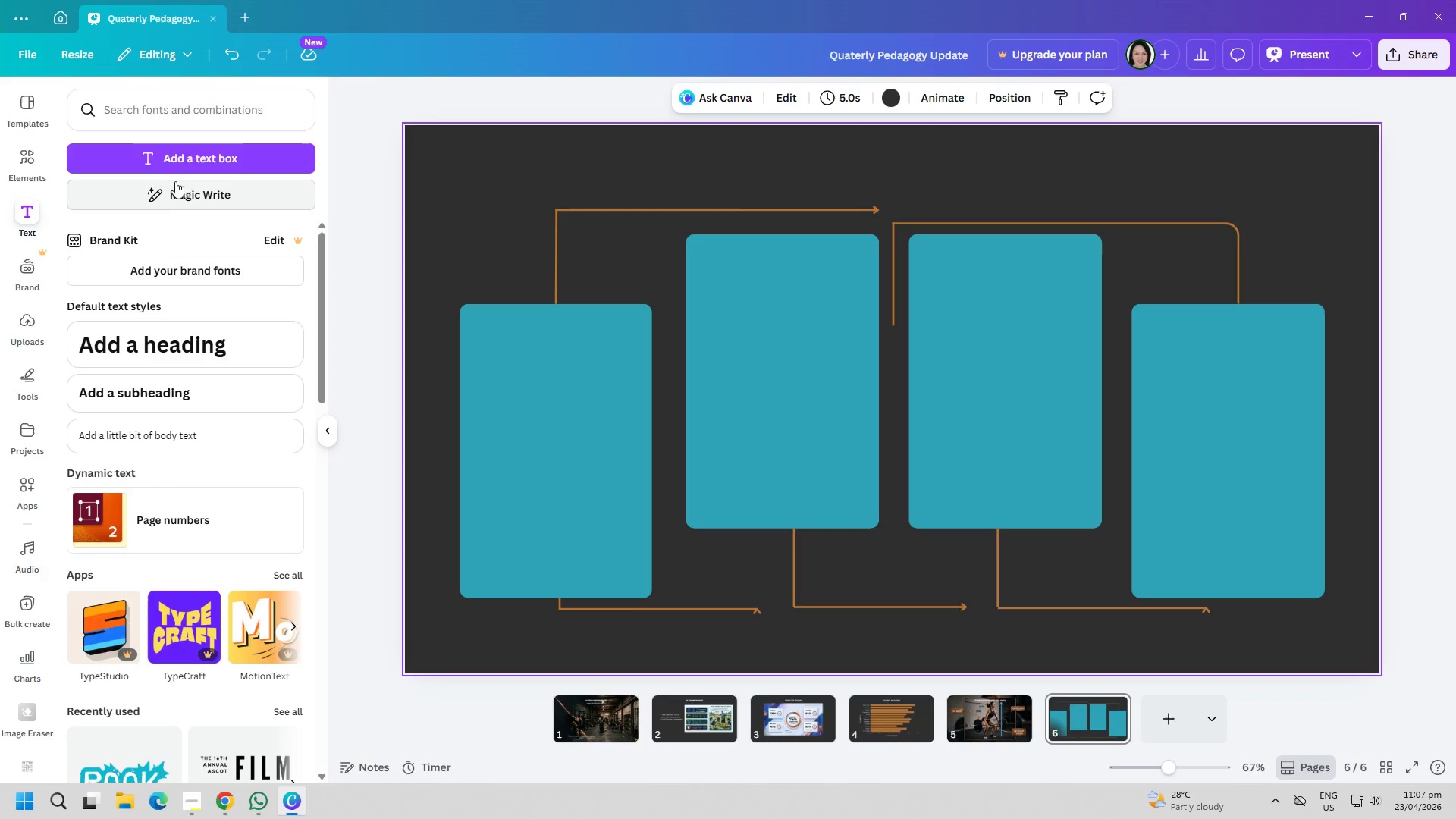 
left_click([179, 168])
 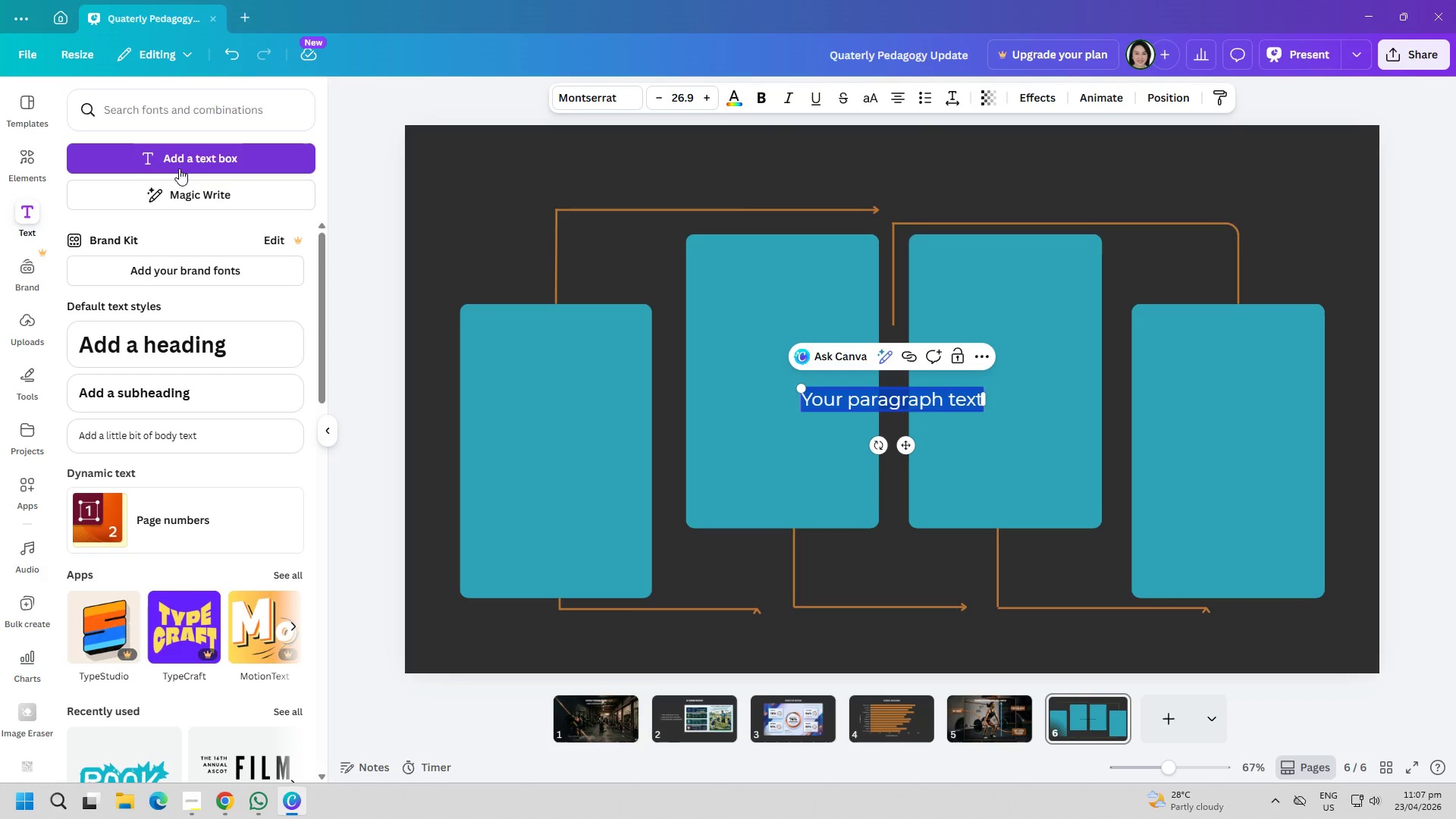 
type(Load phaa)
key(Backspace)
key(Backspace)
key(Backspace)
key(Backspace)
type(Phase)
 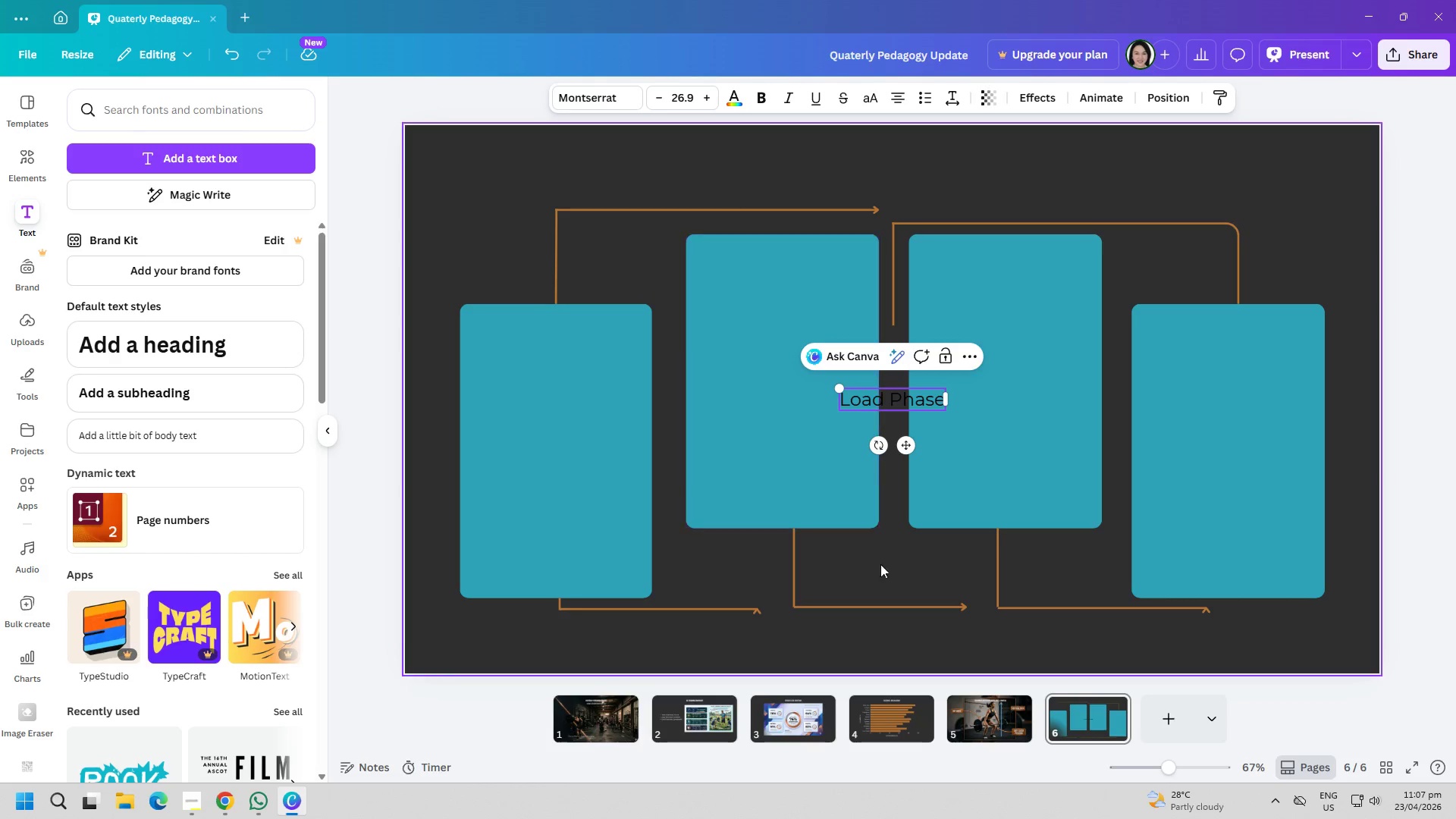 
left_click_drag(start_coordinate=[892, 563], to_coordinate=[894, 554])
 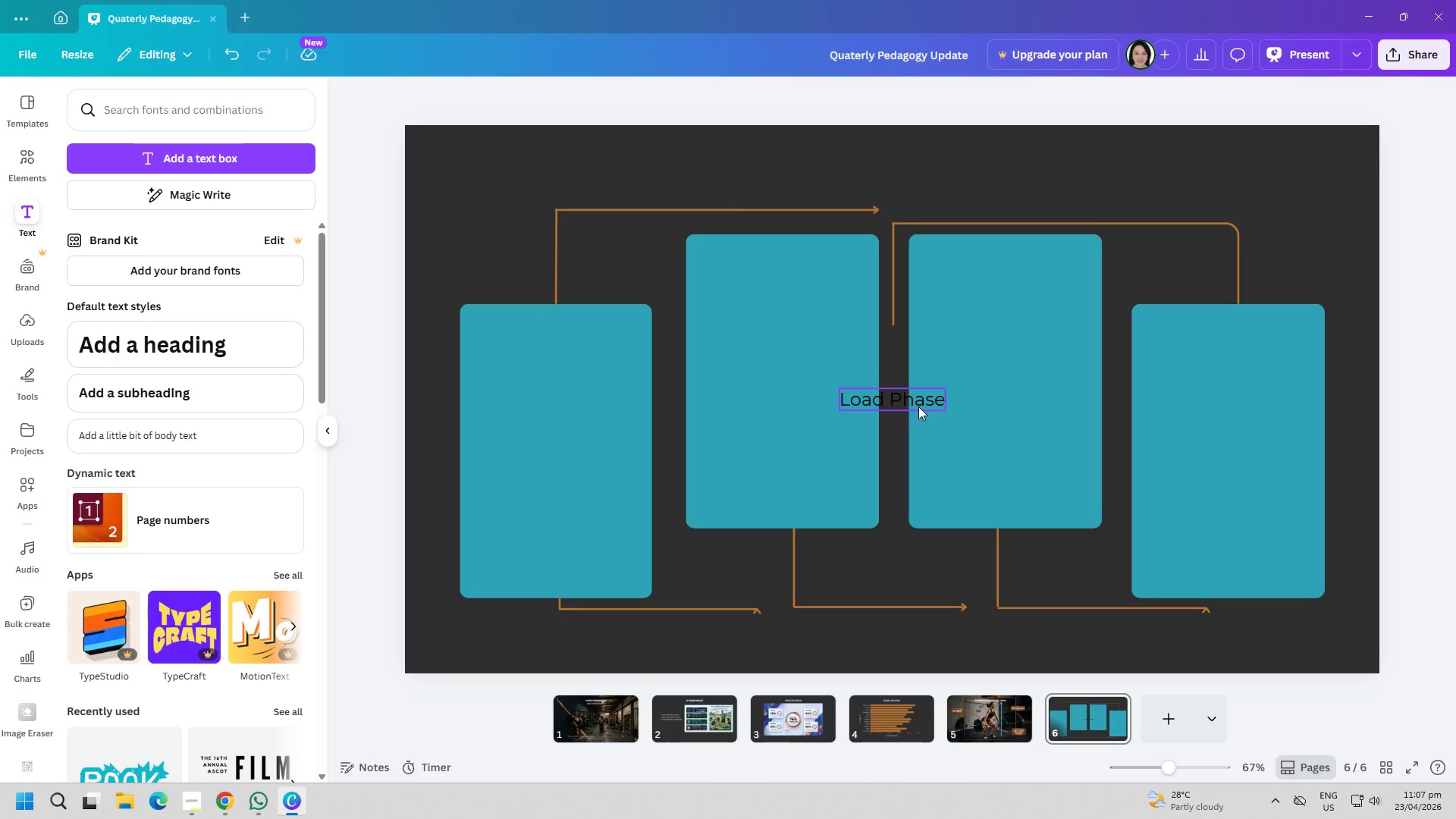 
left_click_drag(start_coordinate=[918, 404], to_coordinate=[576, 493])
 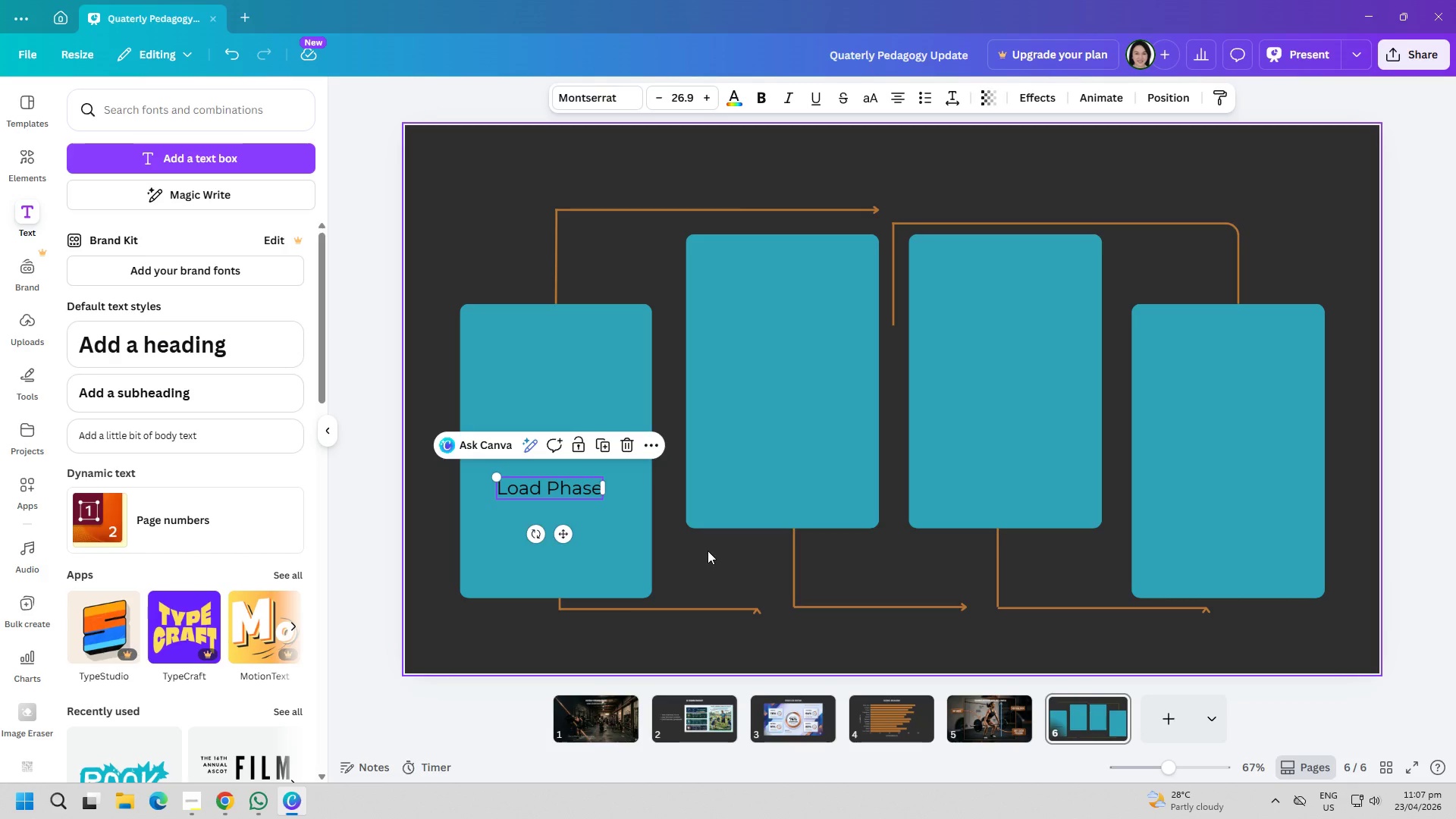 
left_click([708, 551])
 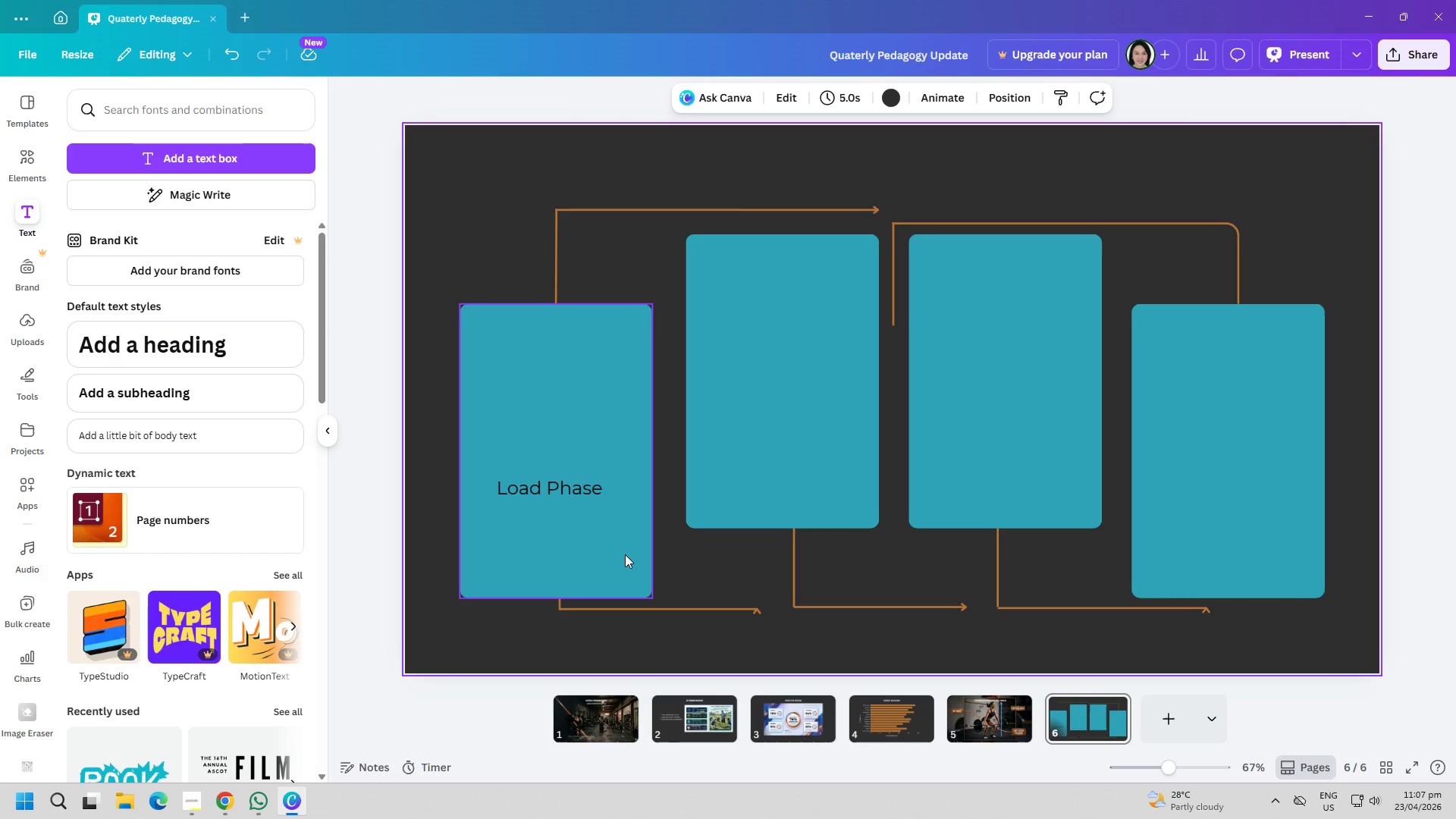 
left_click([556, 493])
 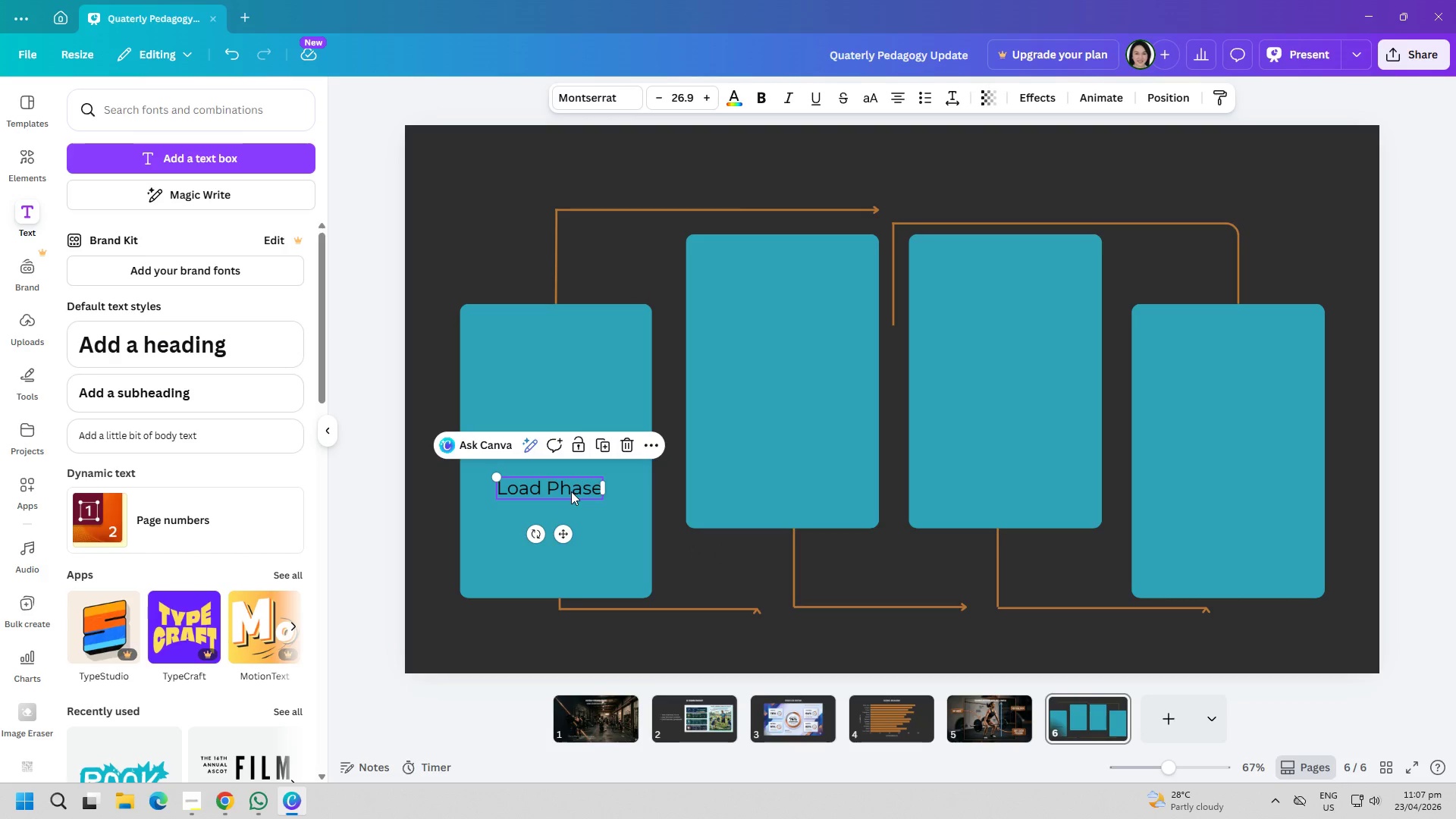 
double_click([573, 491])
 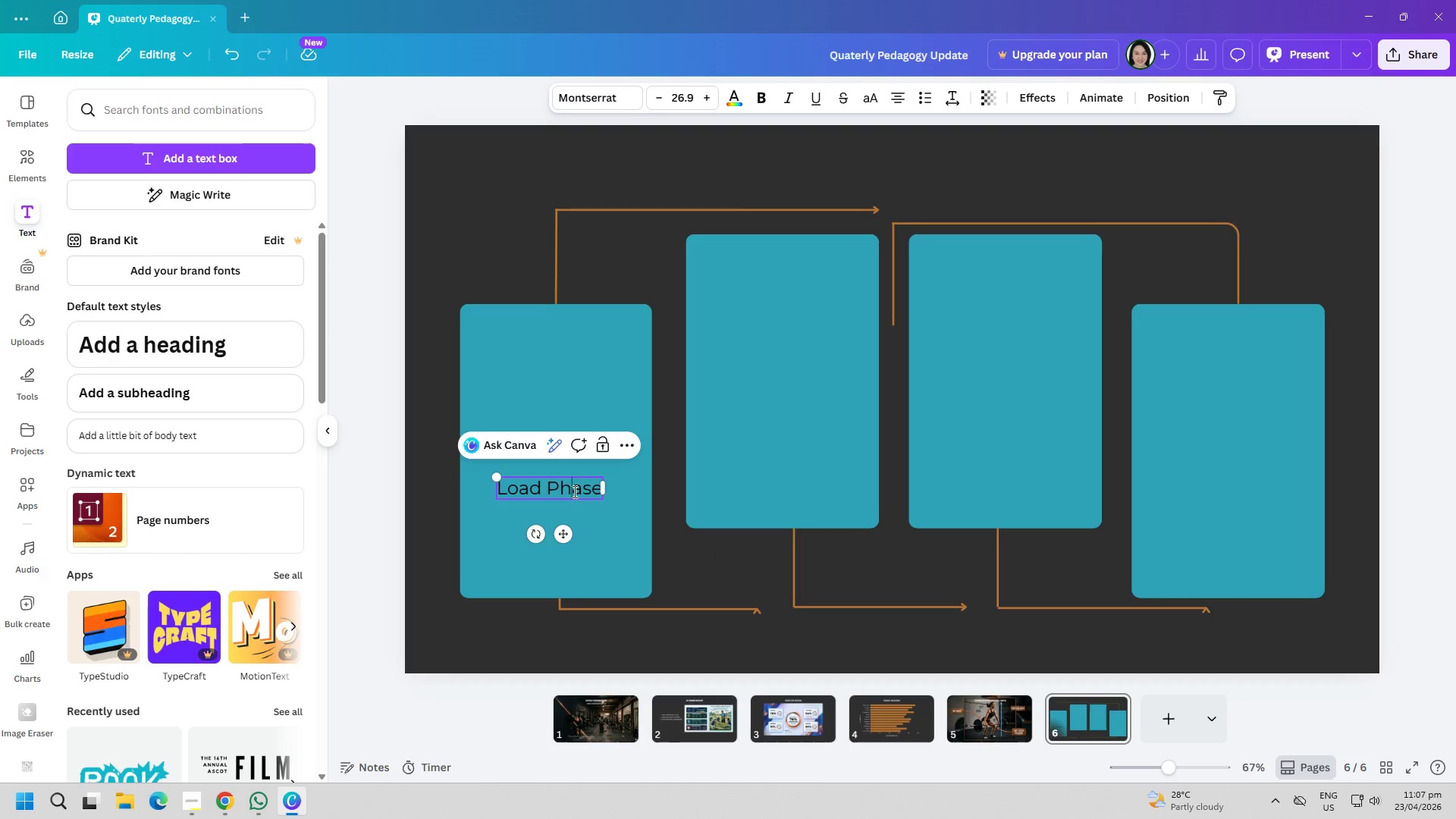 
triple_click([573, 491])
 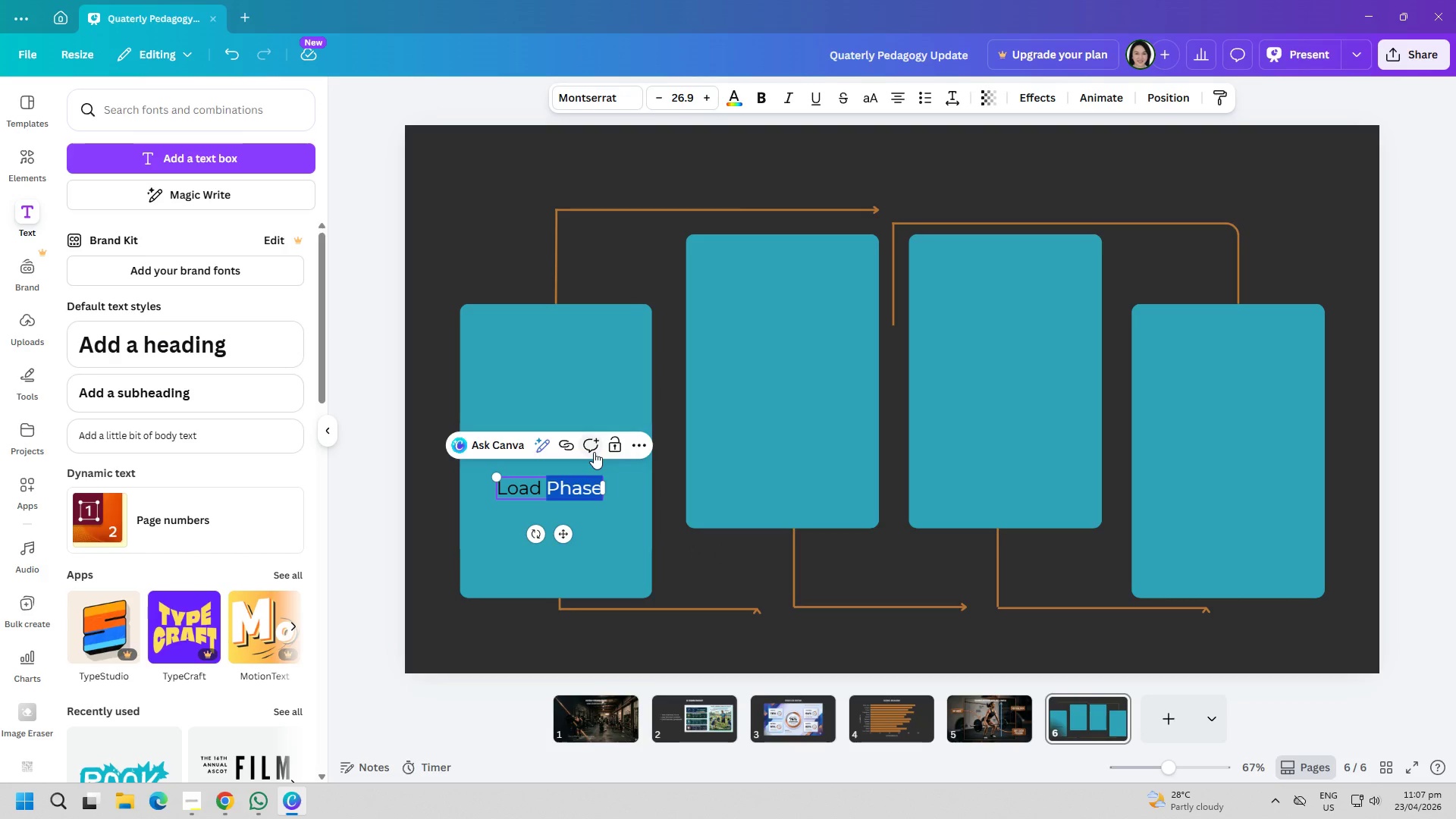 
left_click([585, 379])
 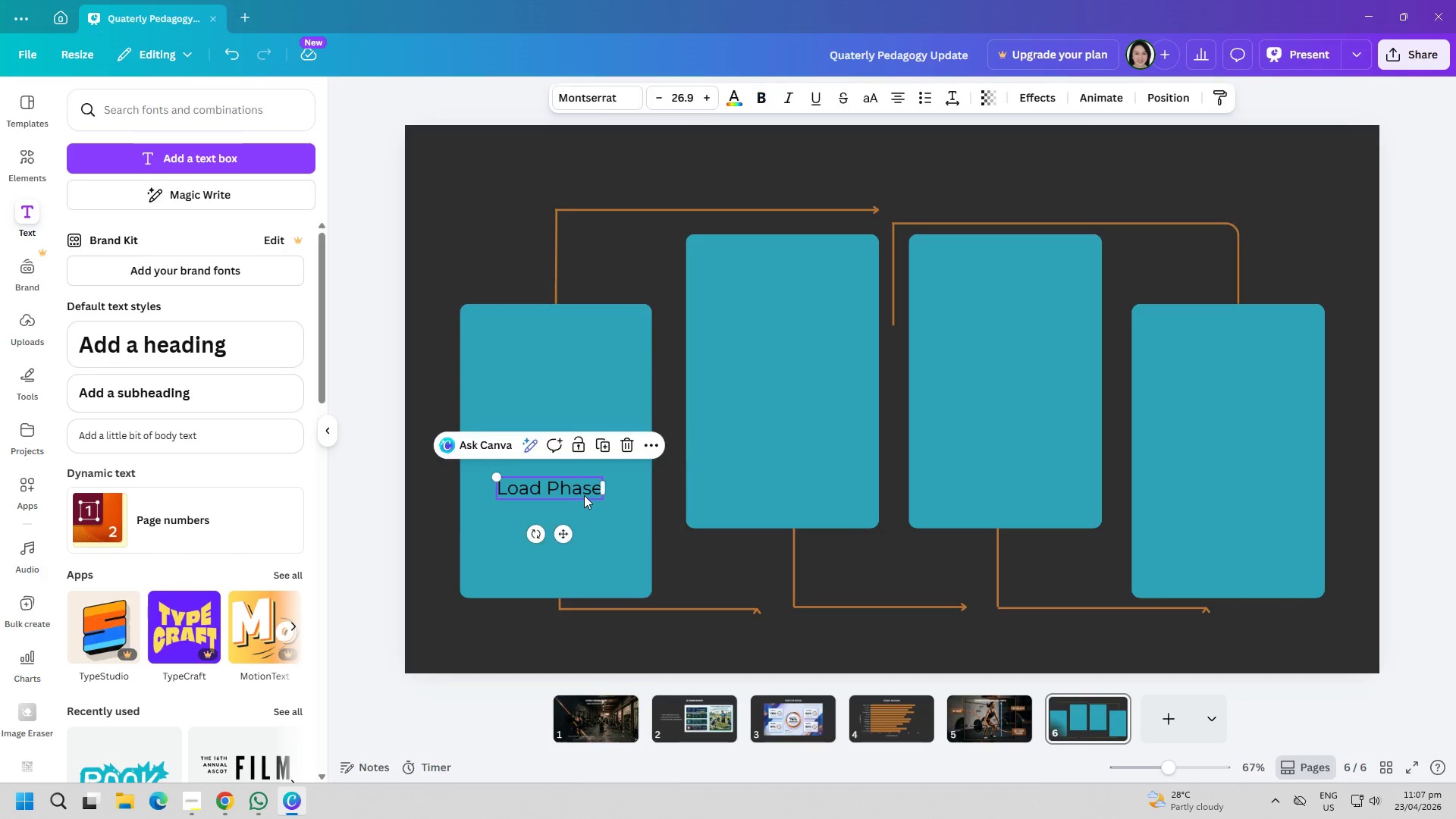 
double_click([580, 491])
 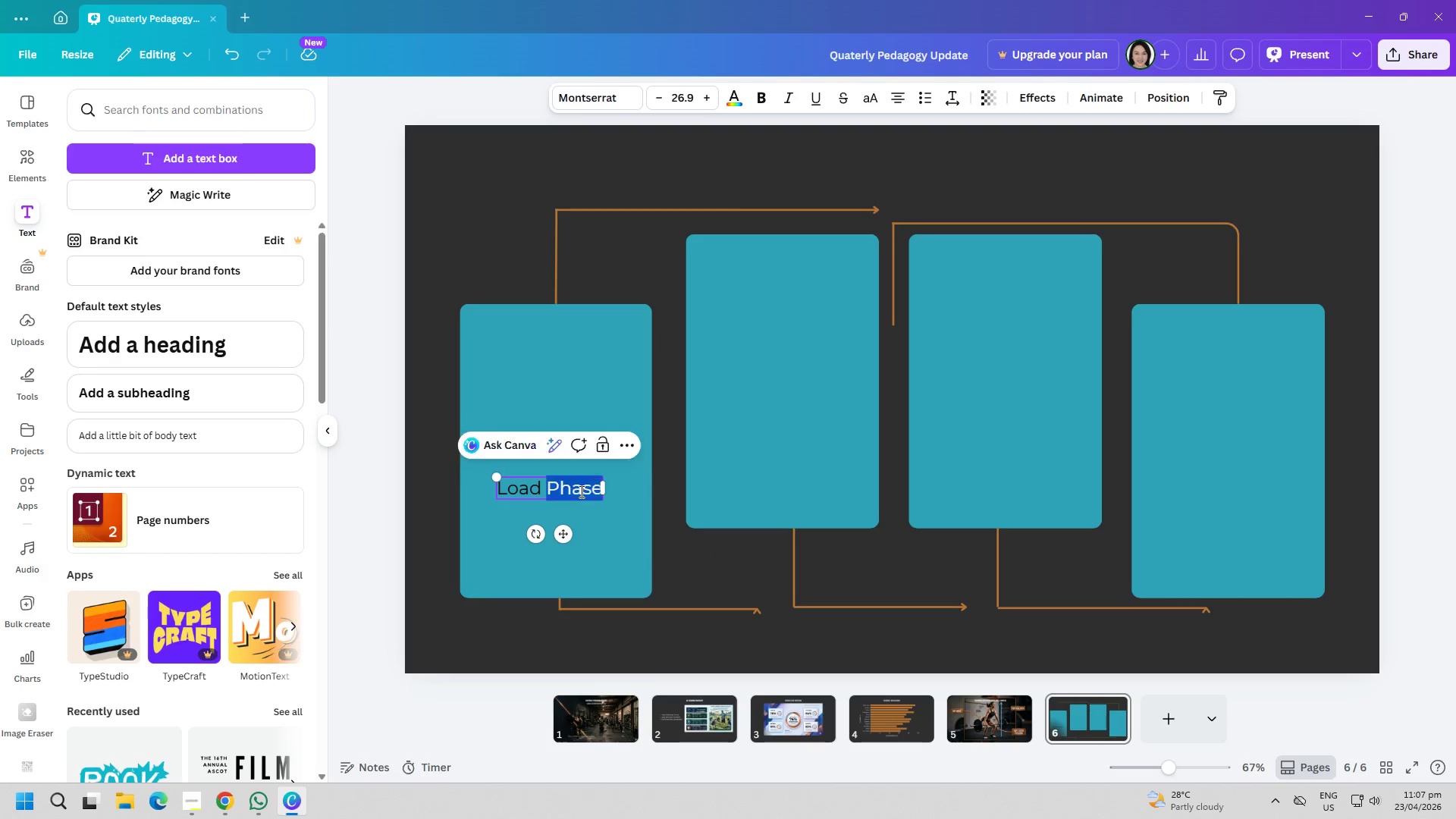 
triple_click([580, 491])
 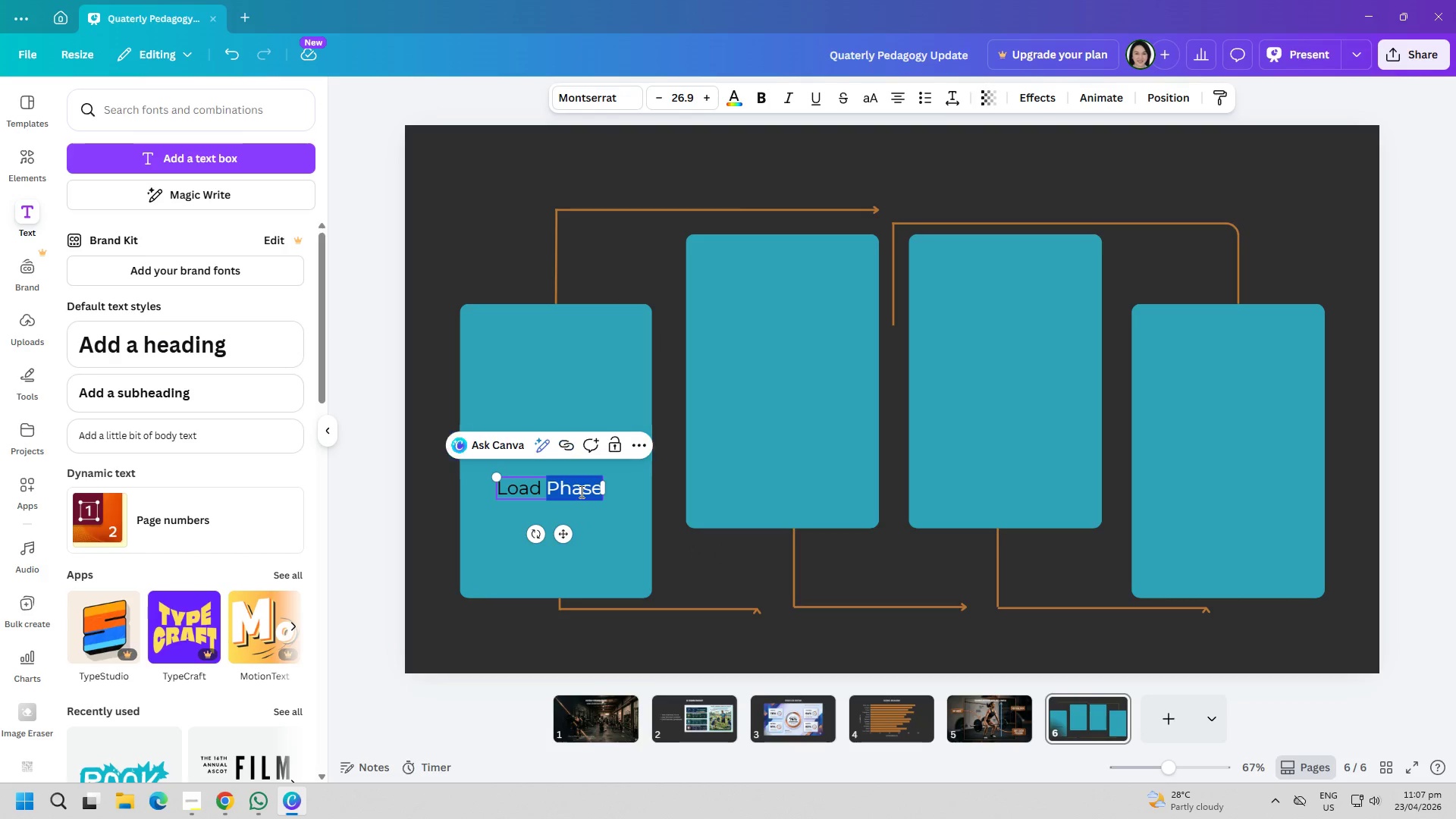 
key(Control+ControlLeft)
 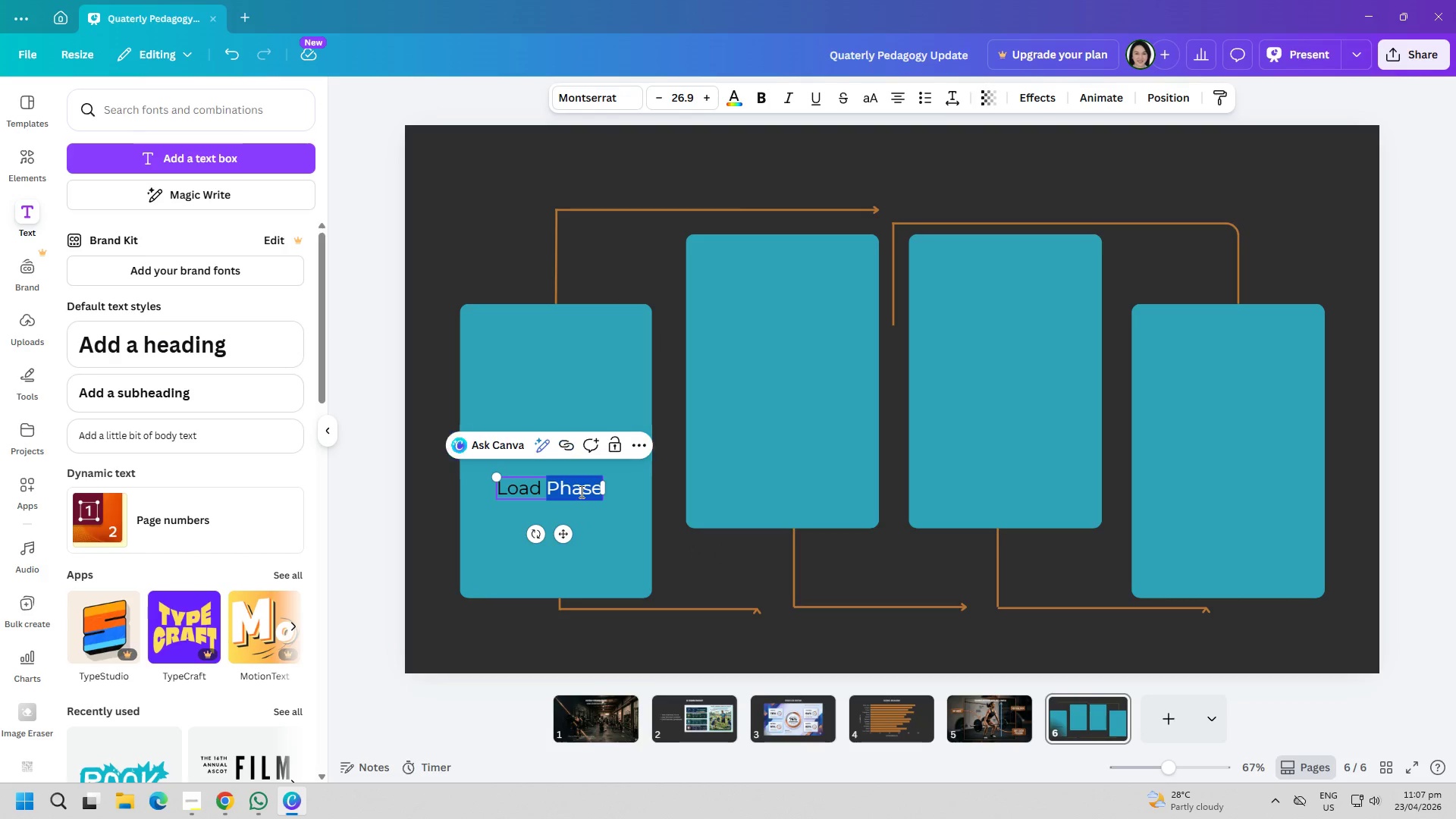 
key(Control+A)
 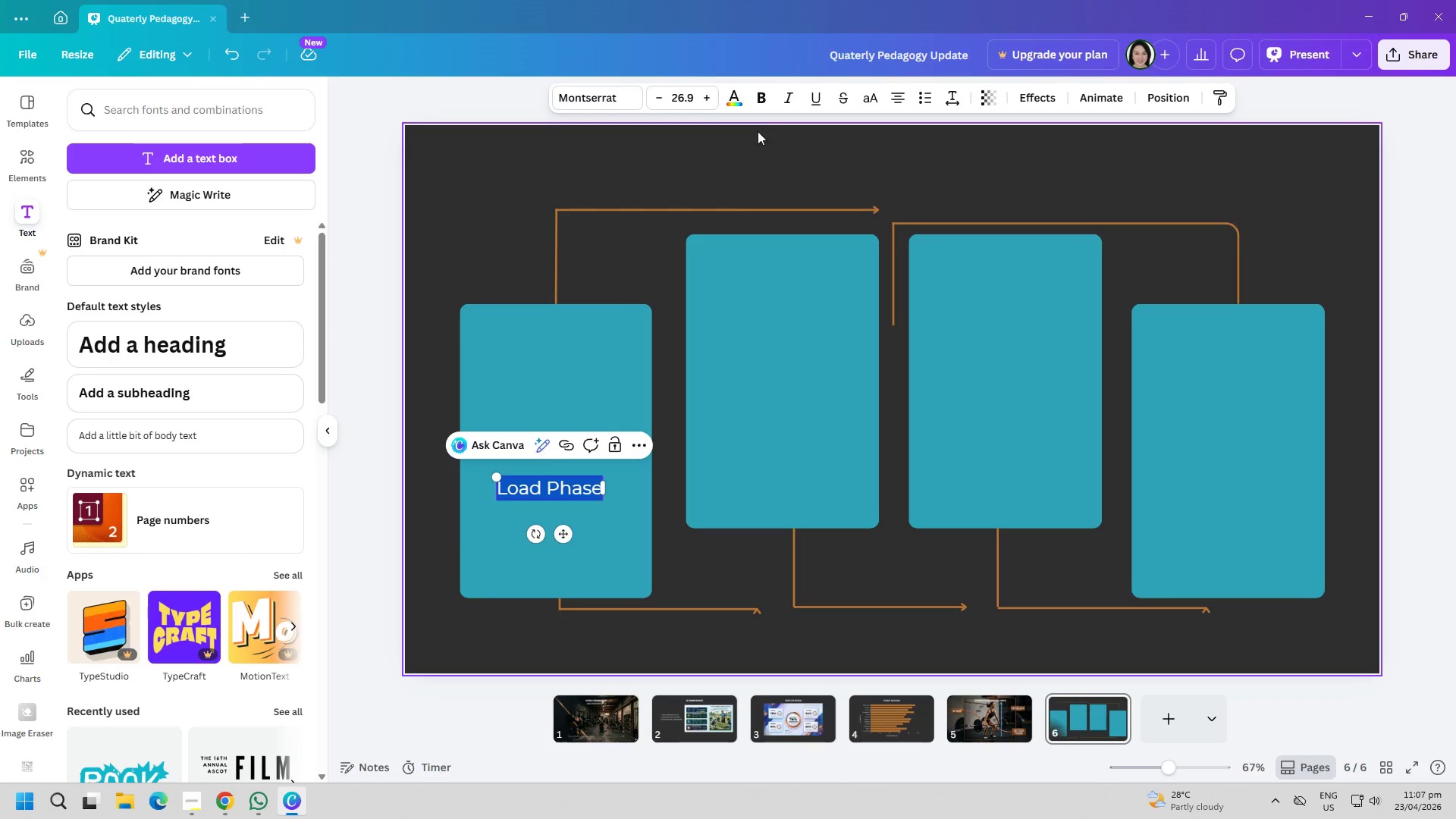 
left_click([759, 108])
 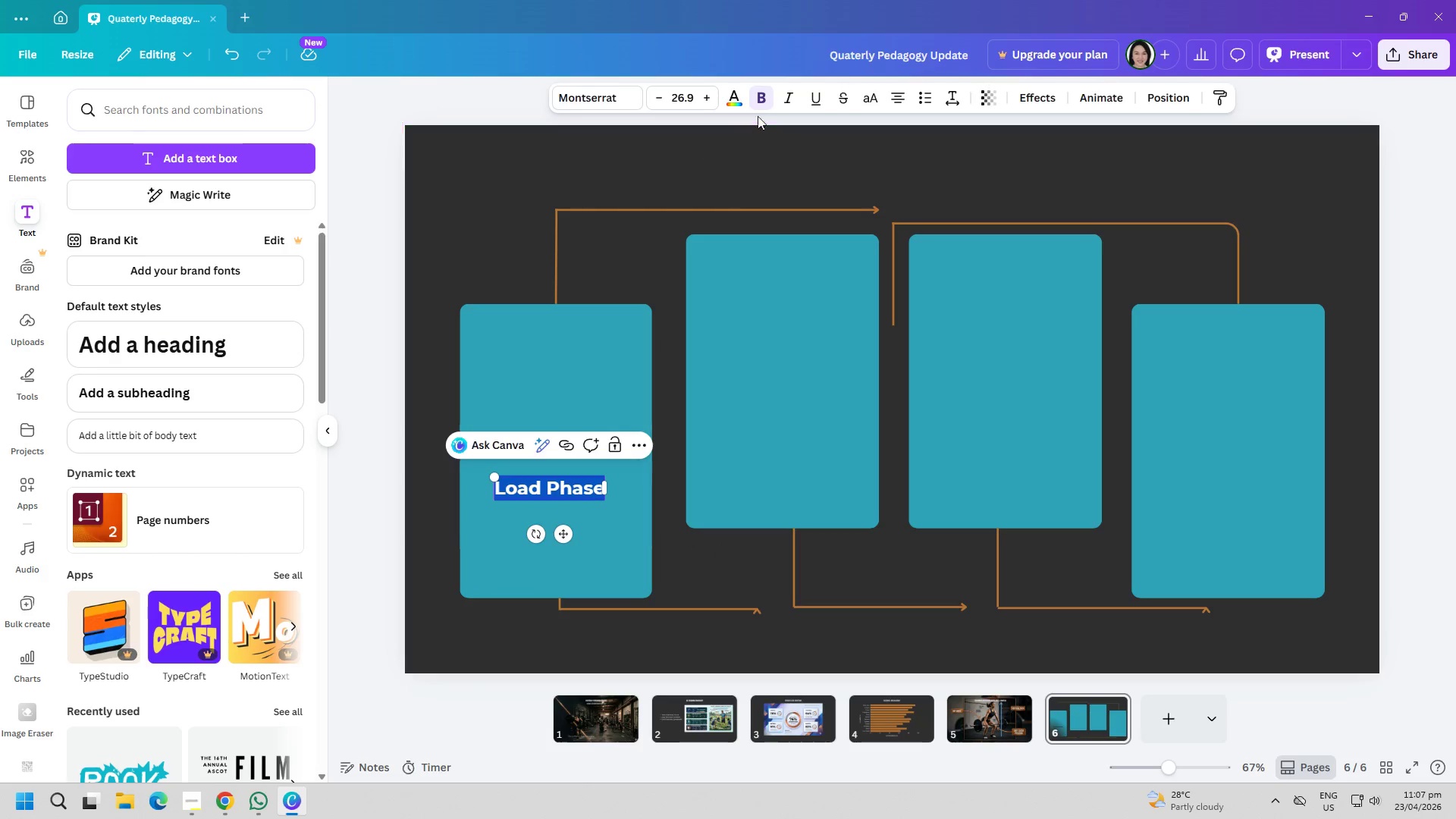 
left_click([756, 102])
 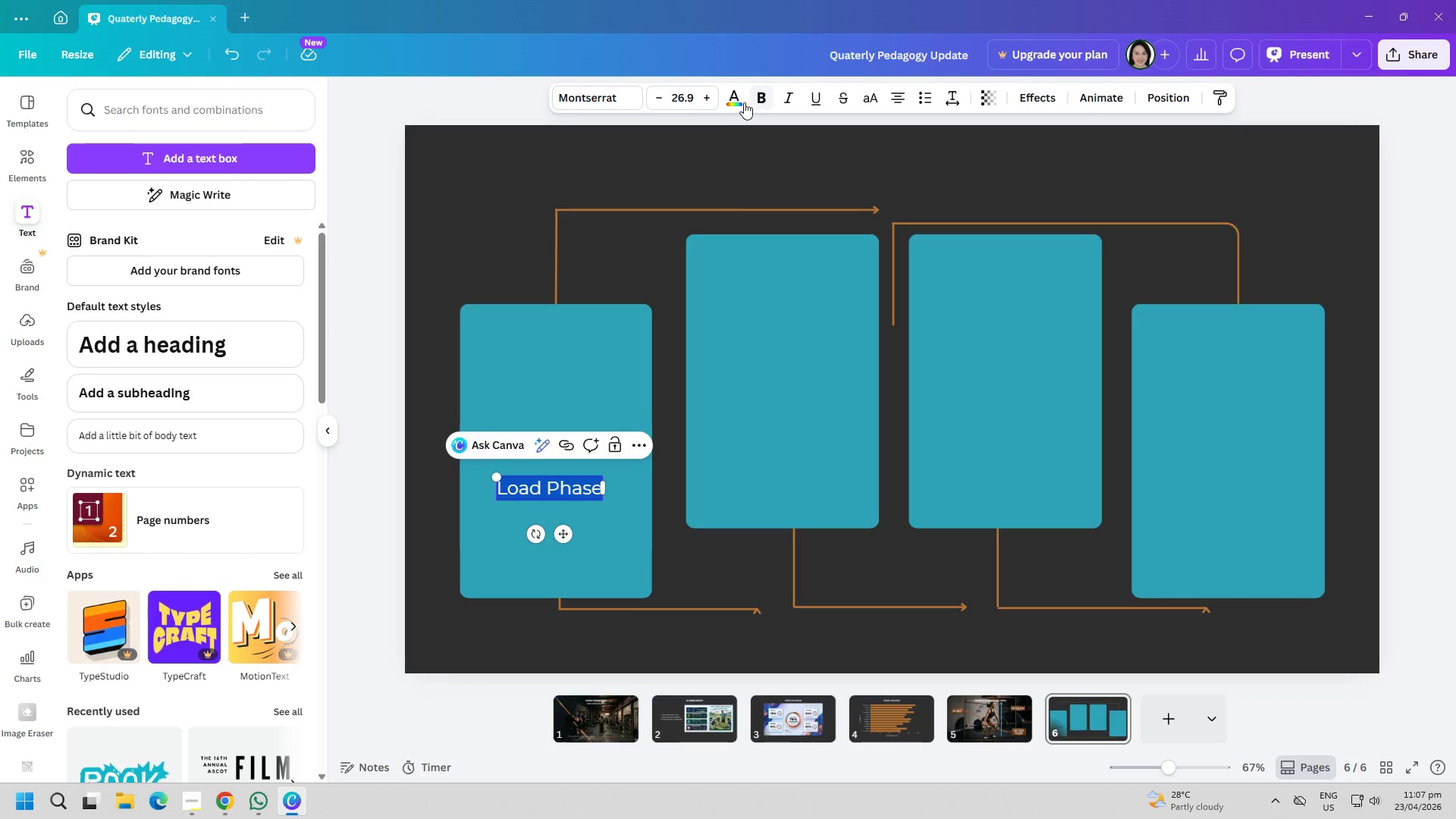 
left_click([734, 101])
 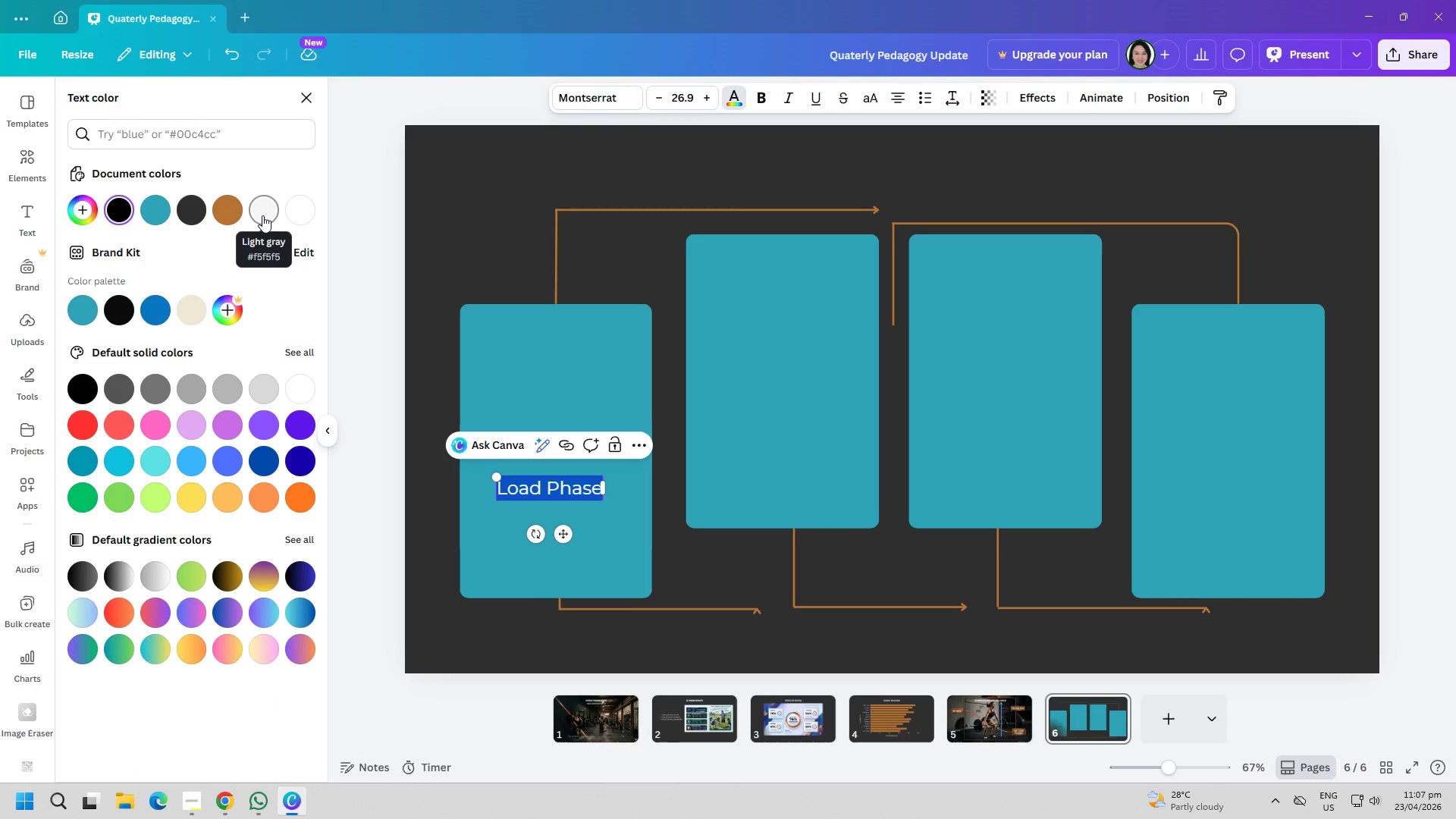 
double_click([485, 246])
 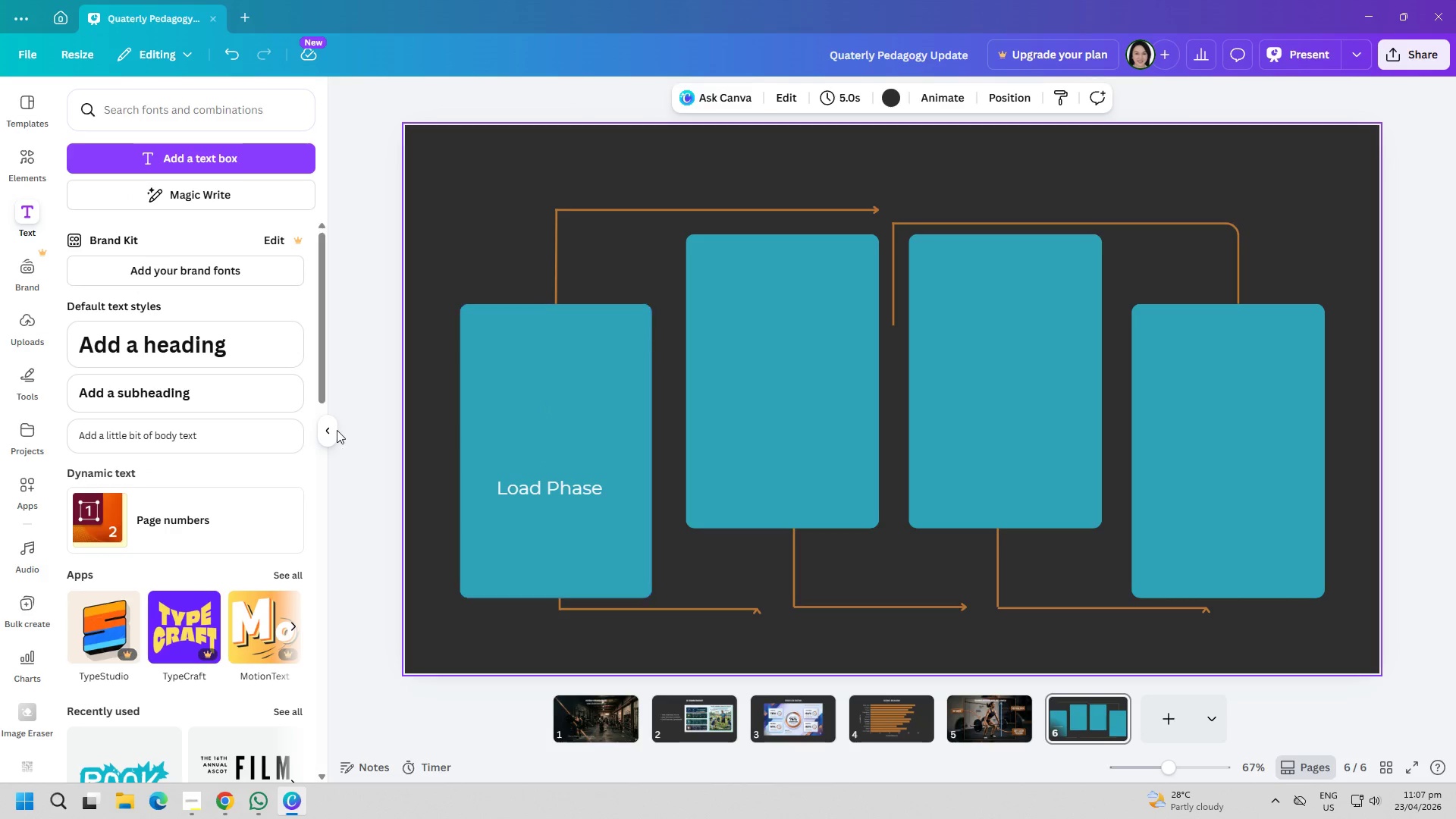 
left_click([175, 155])
 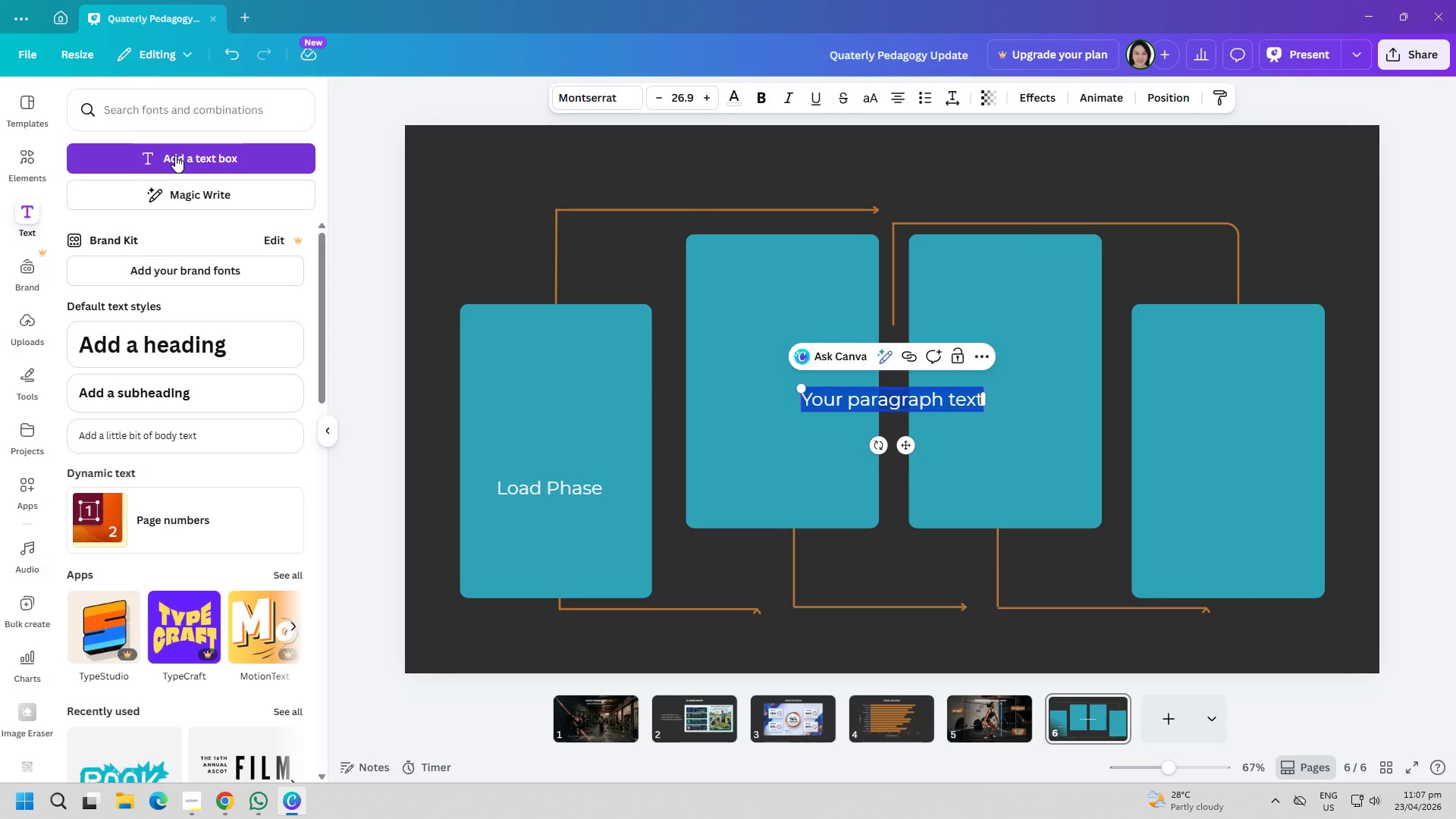 
type(Get in post)
key(Backspace)
type(ition, brace)
 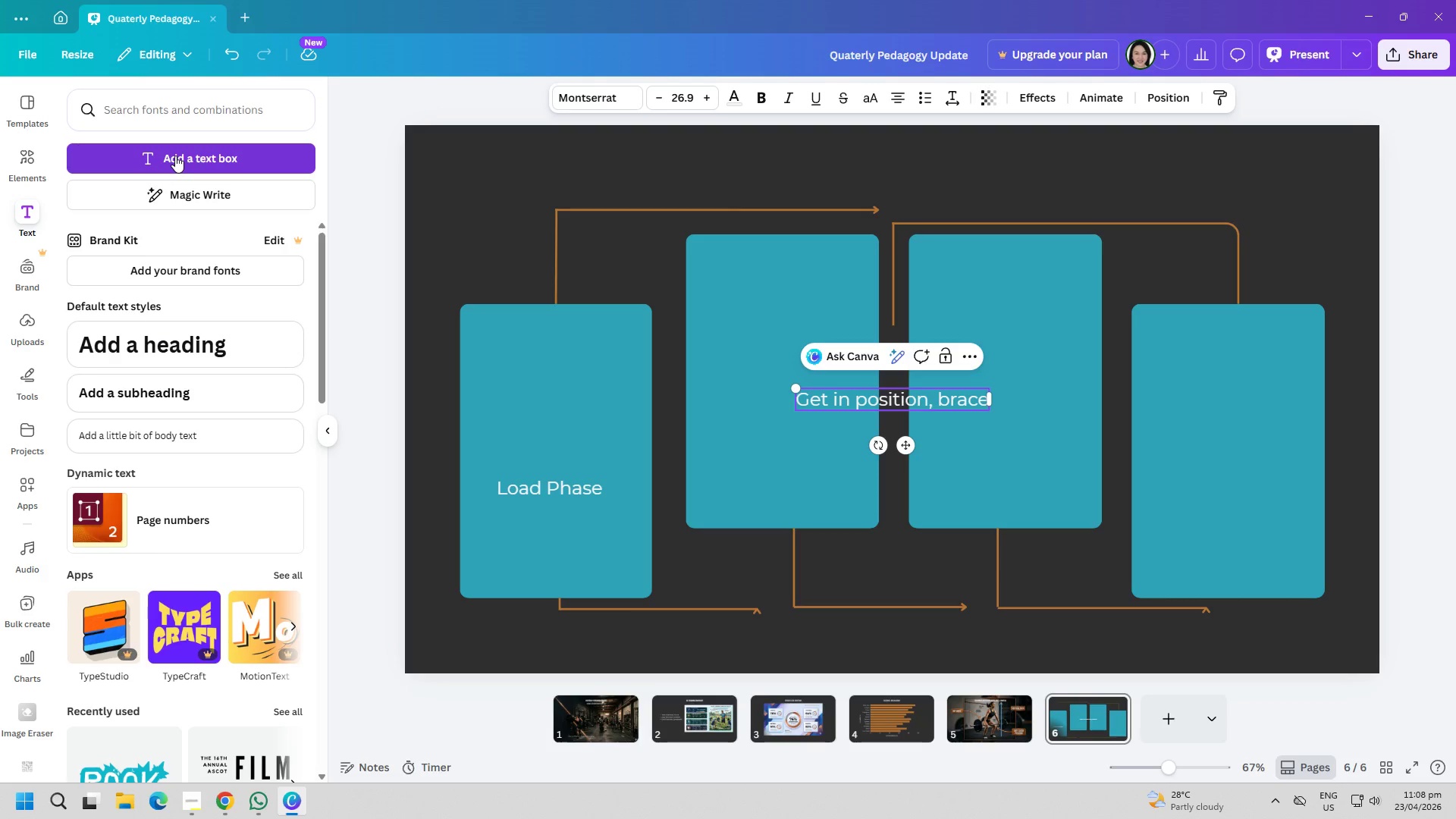 
key(Enter)
 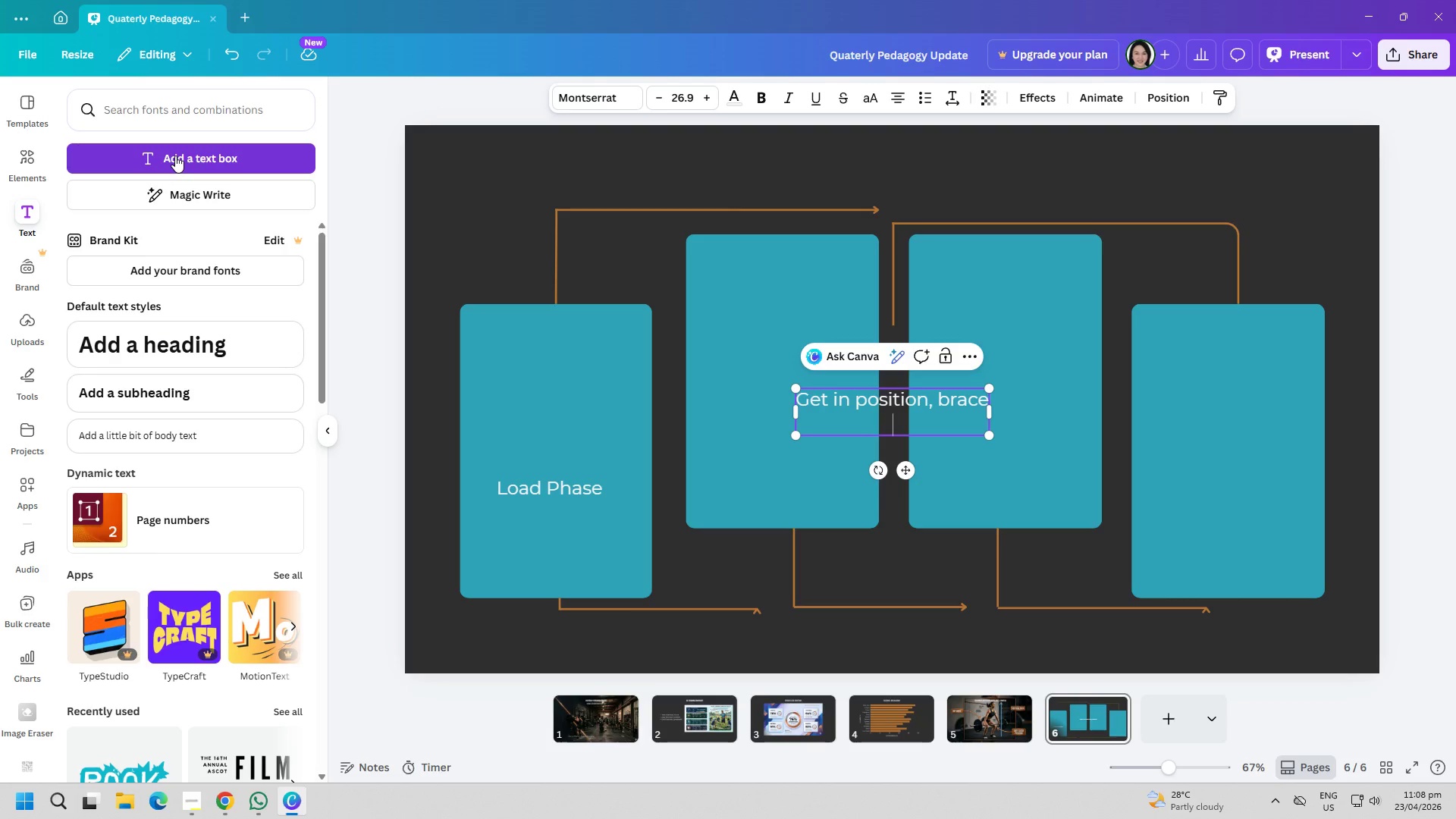 
type(Core, and build tension)
 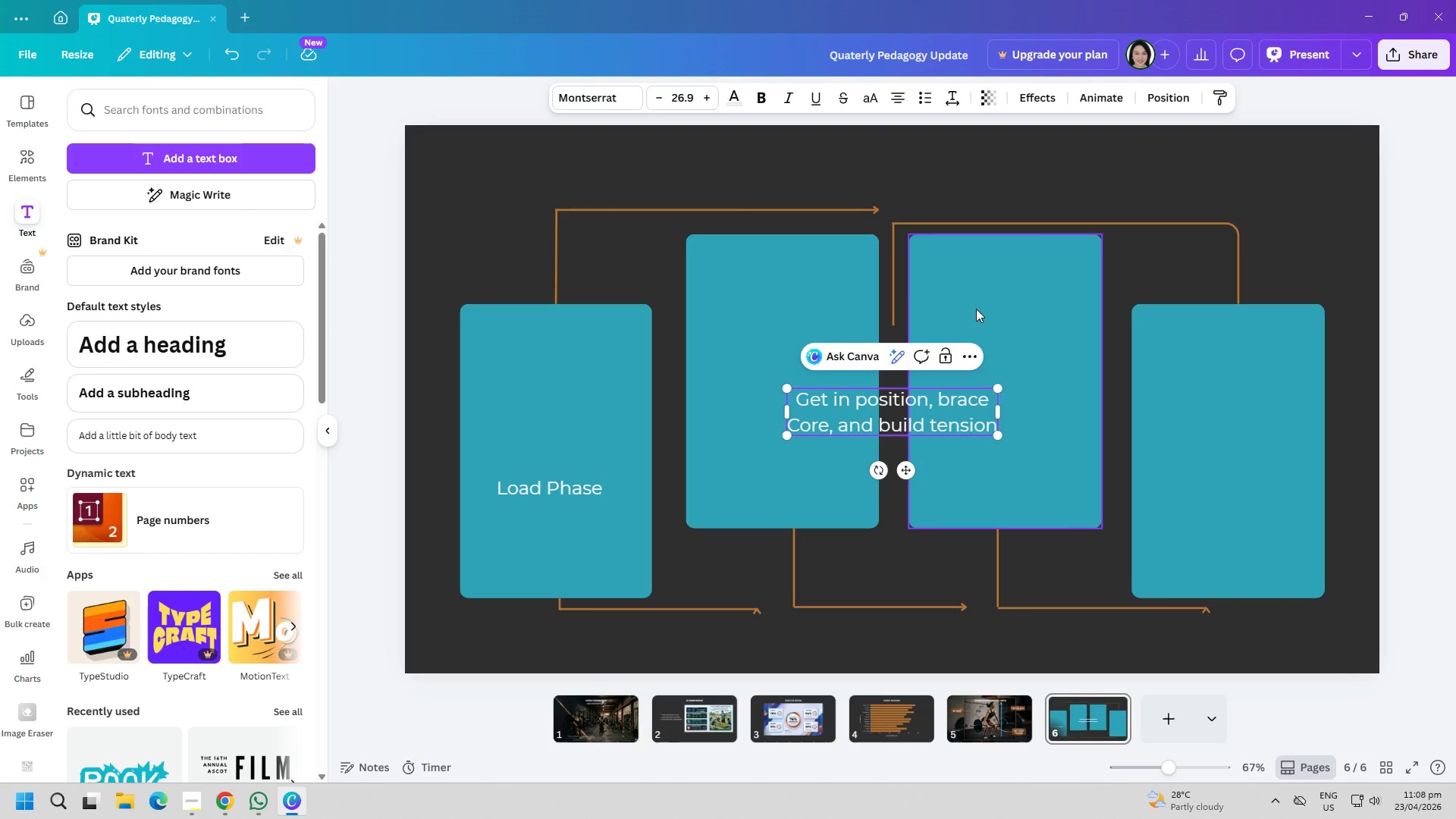 
key(Period)
 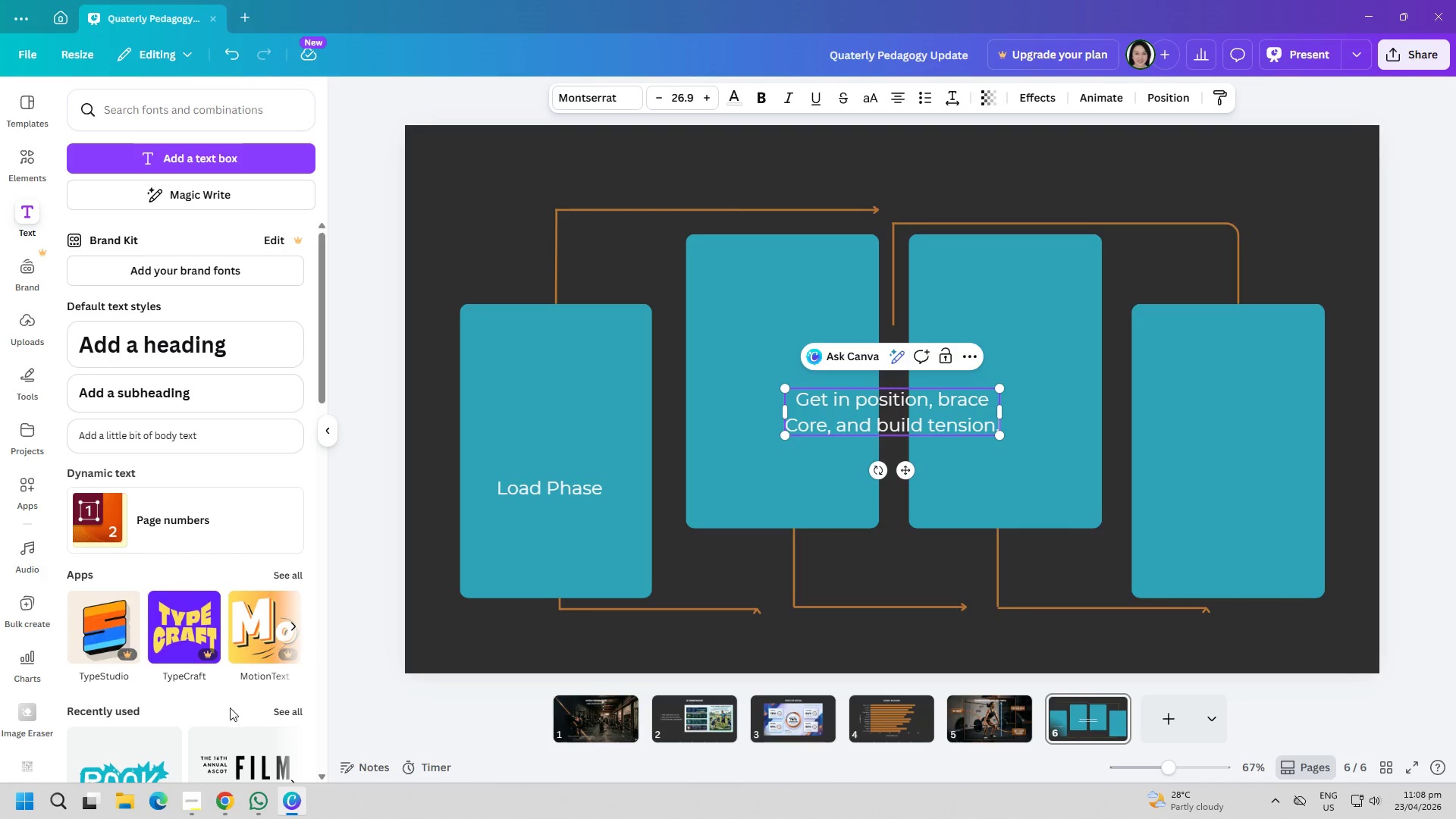 
left_click([198, 814])